 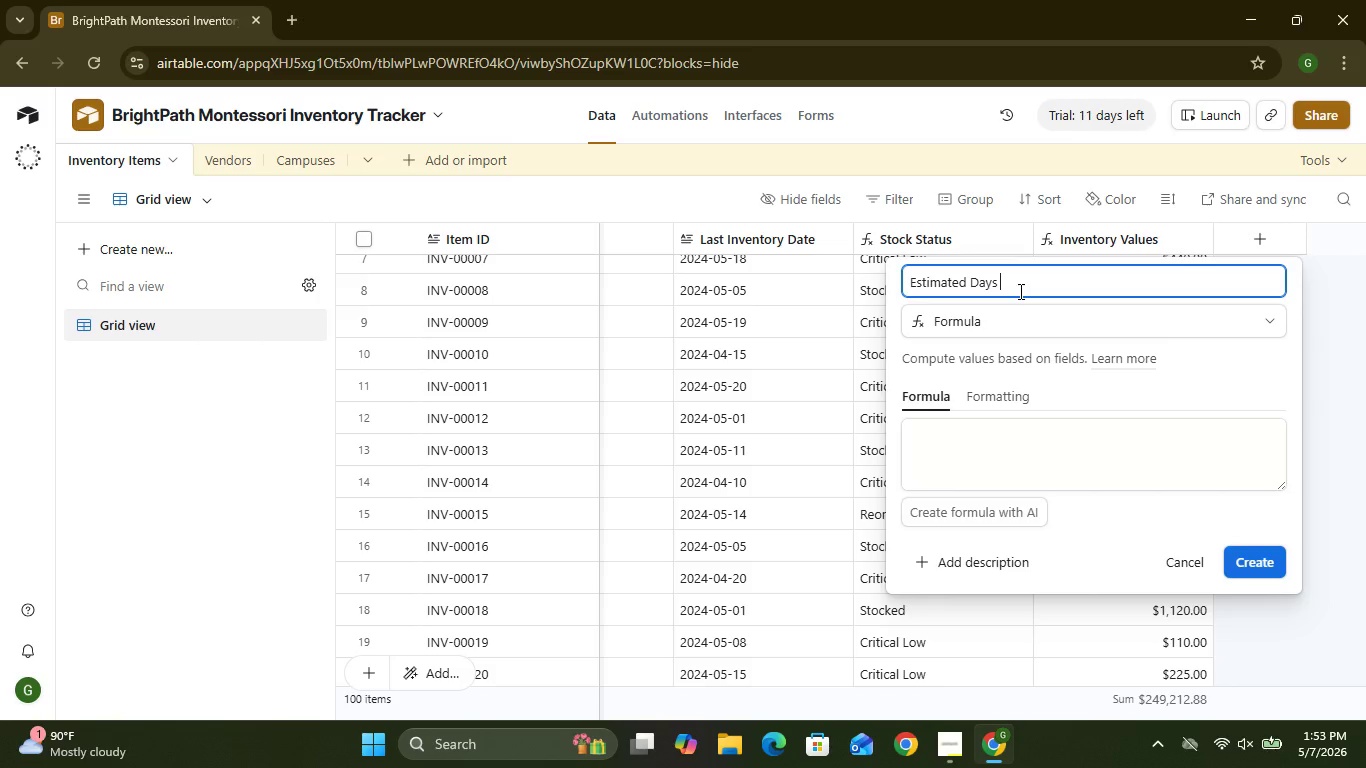 
type(Remaini)
 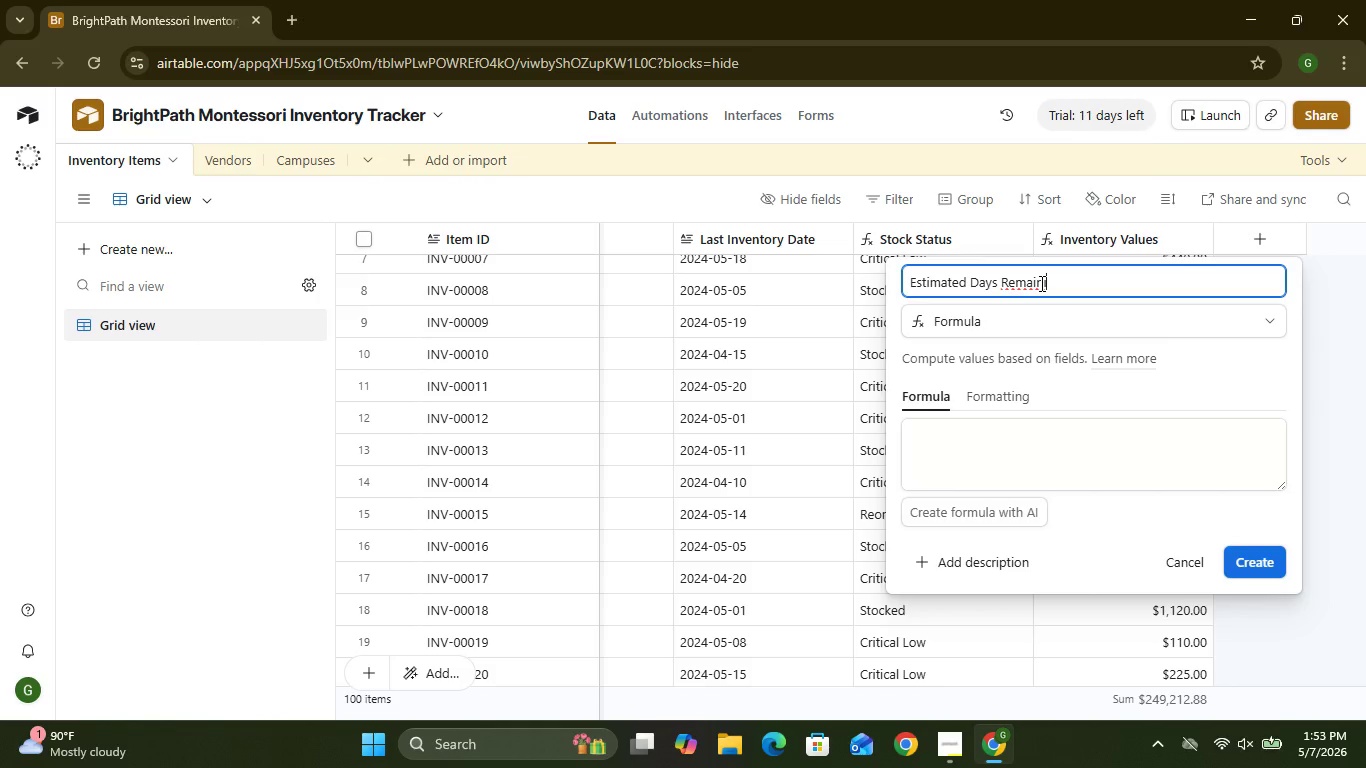 
wait(5.78)
 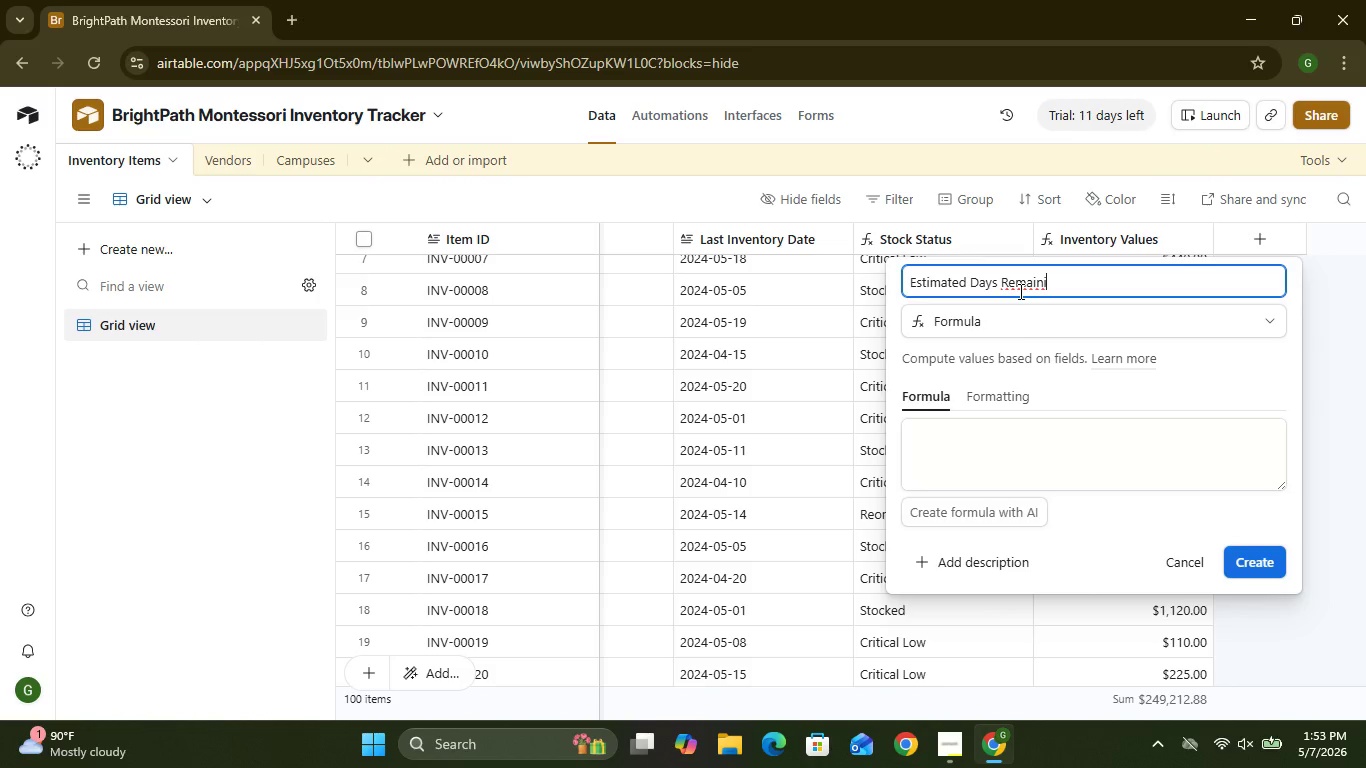 
type(b)
key(Backspace)
type(ng)
 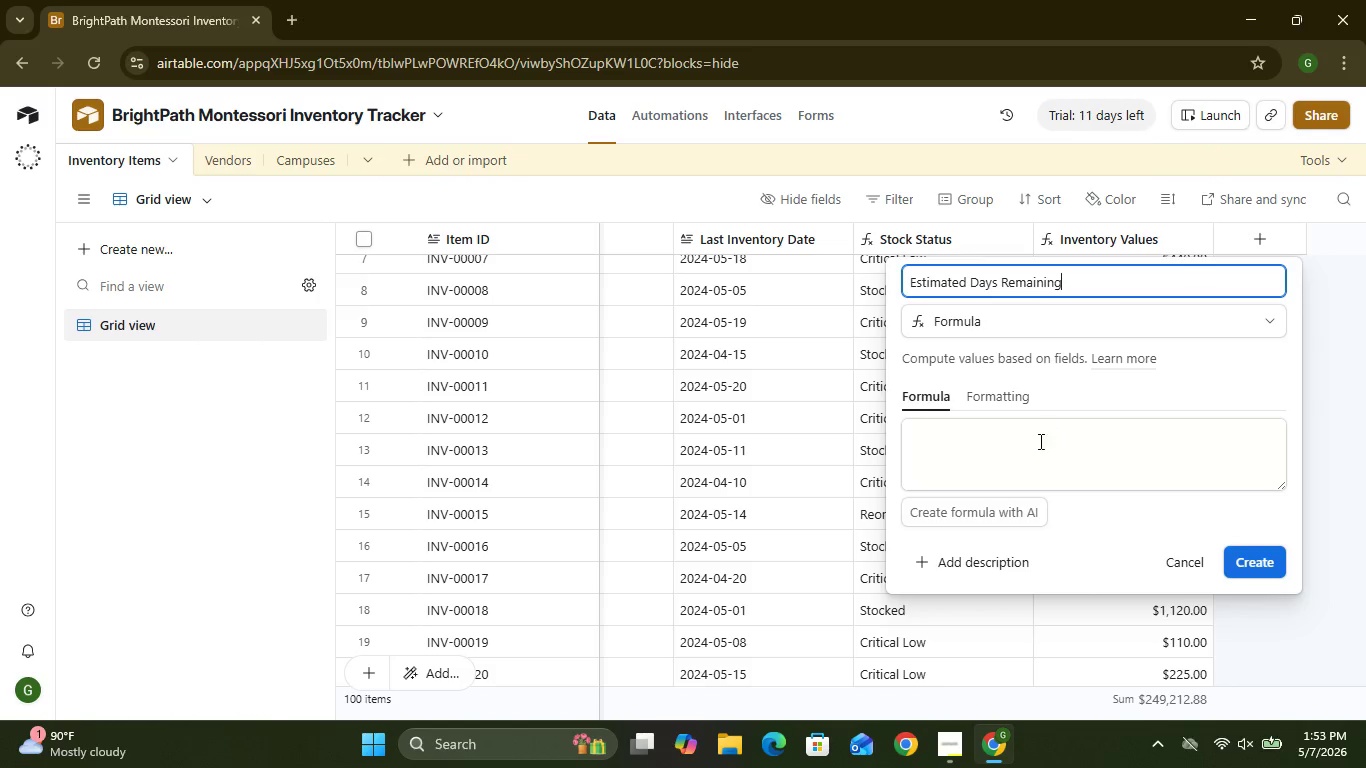 
left_click([1038, 444])
 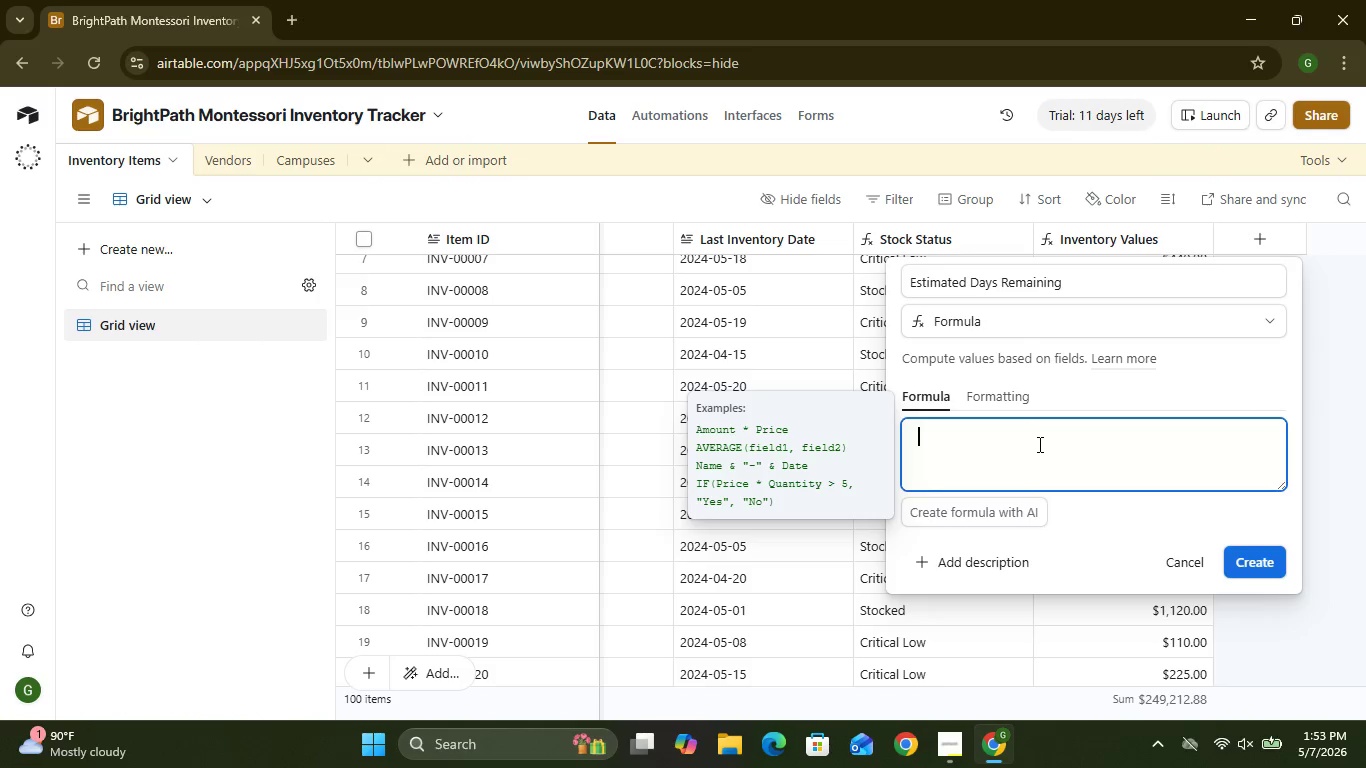 
type(ROUND)
 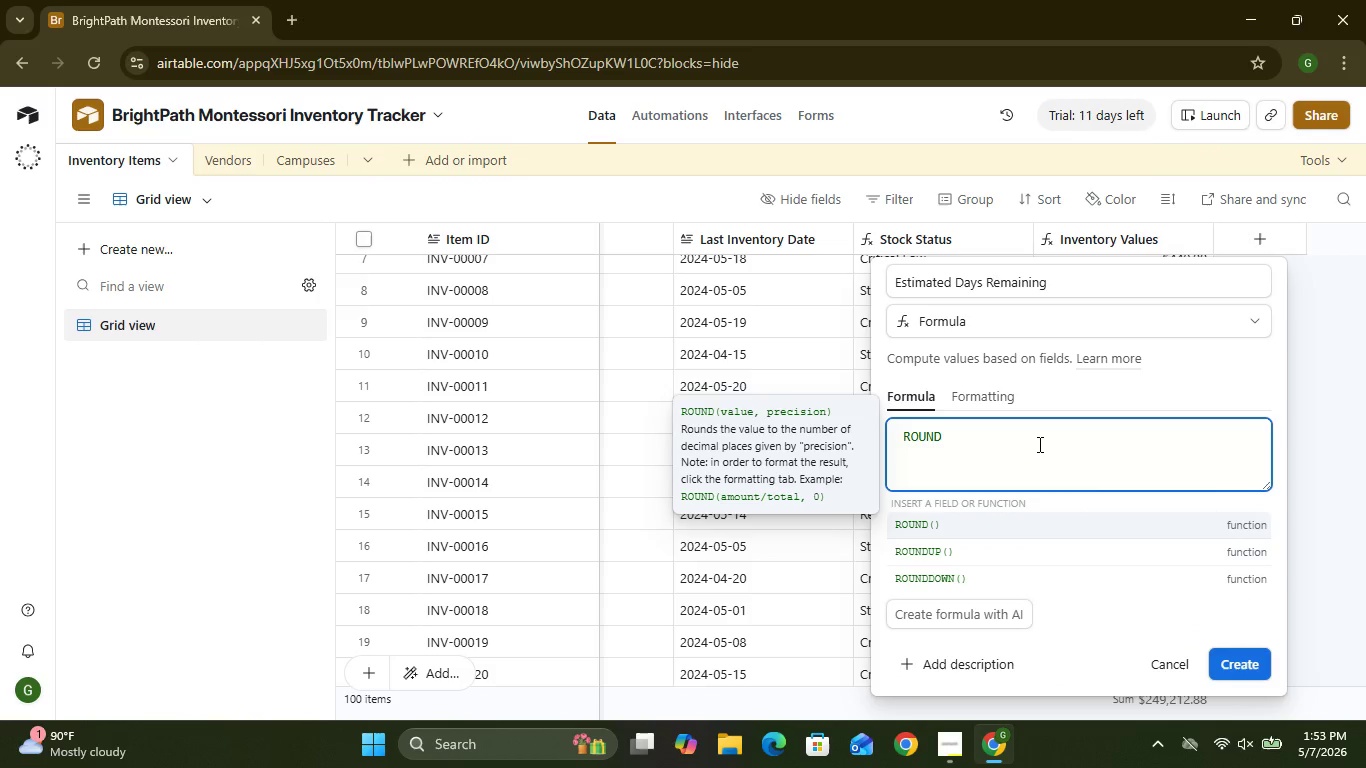 
wait(5.41)
 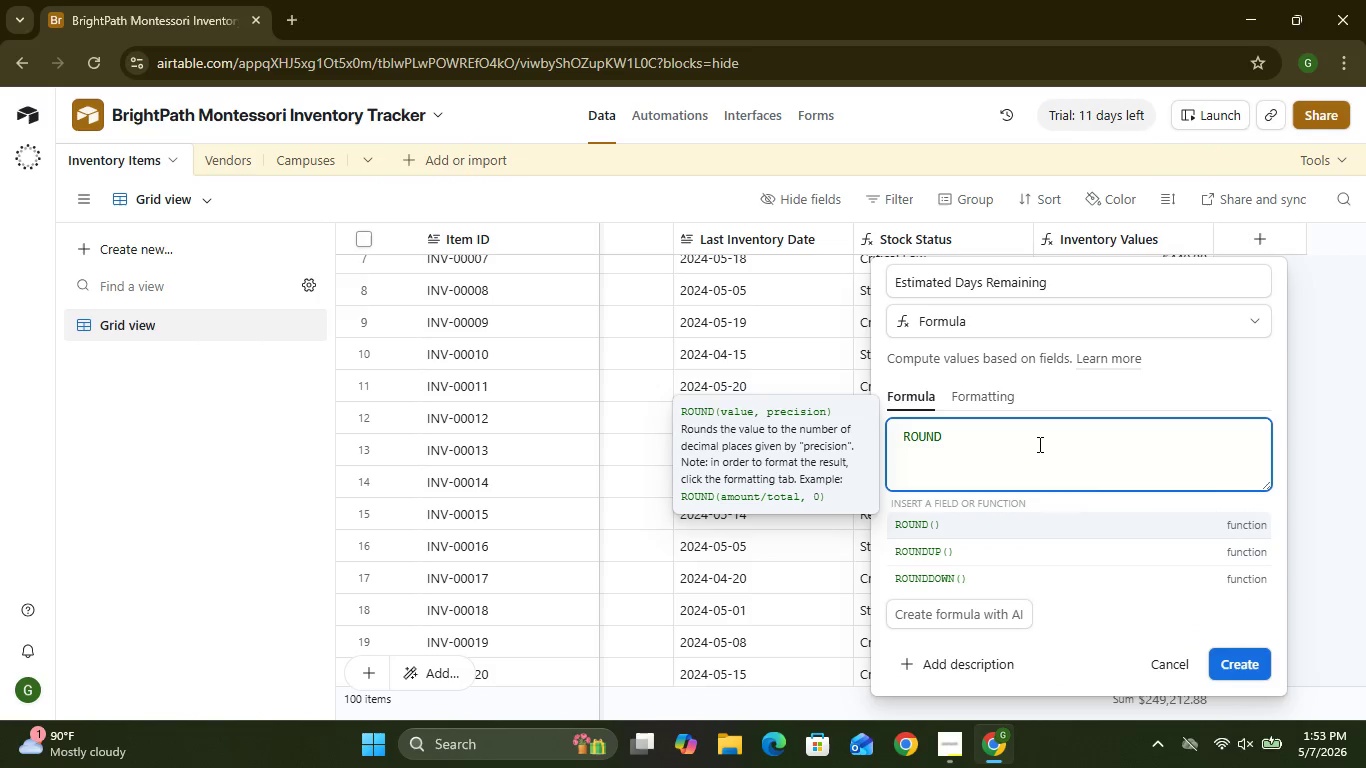 
key(Shift+9)
 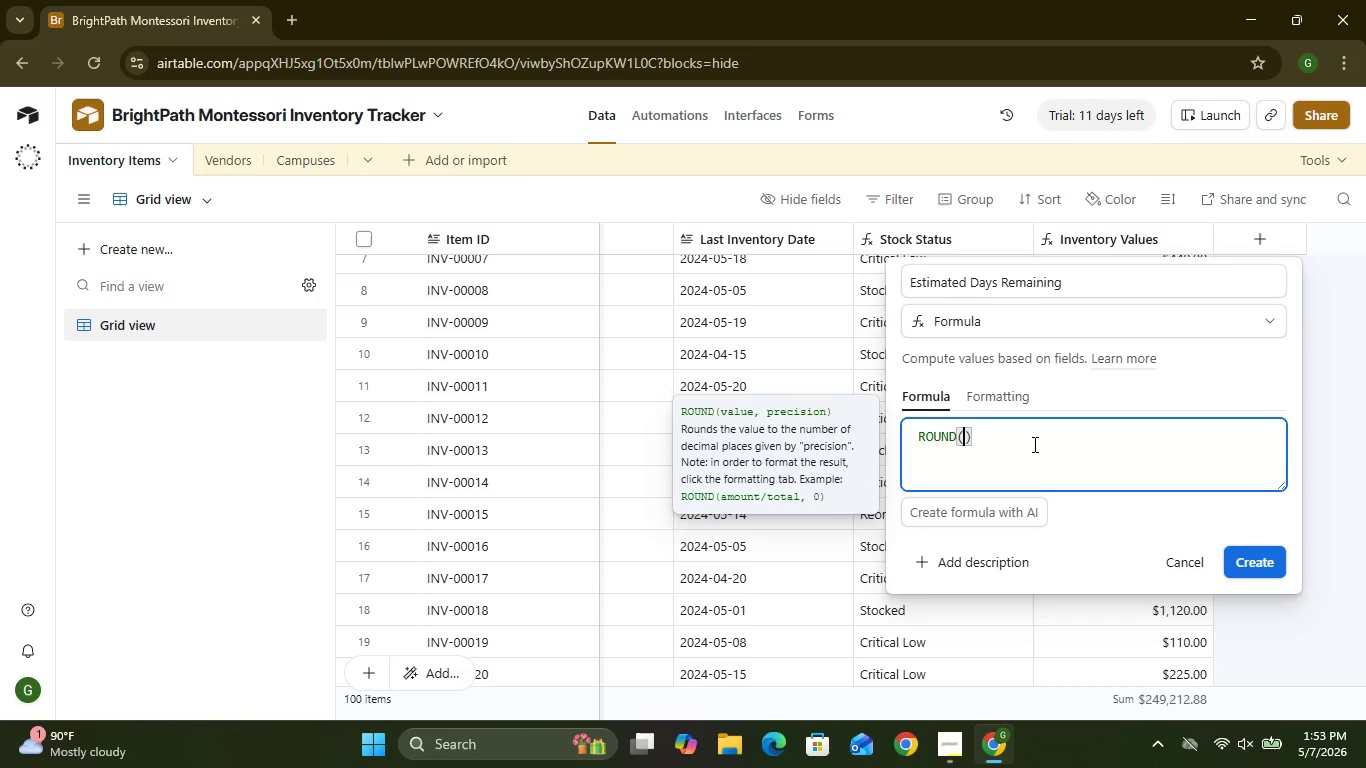 
key(Shift+BracketLeft)
 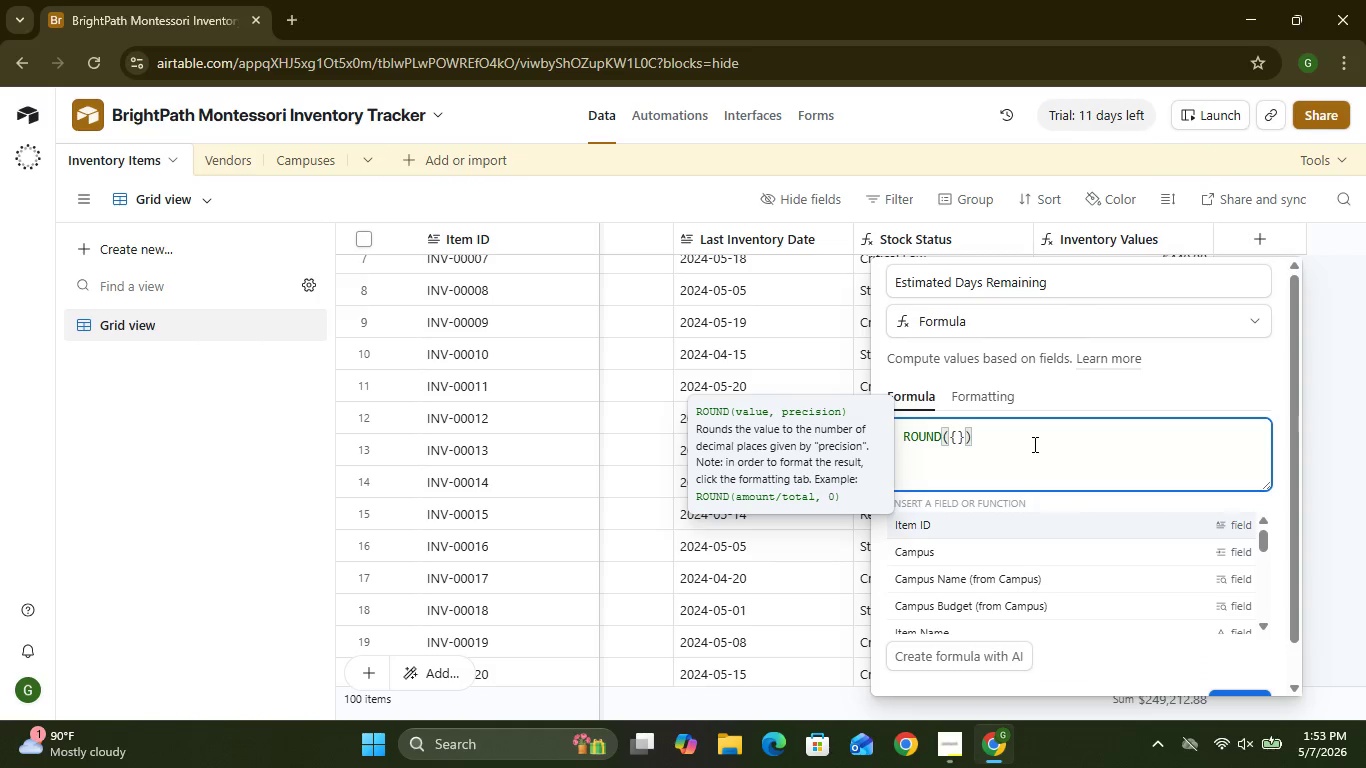 
key(Shift+C)
 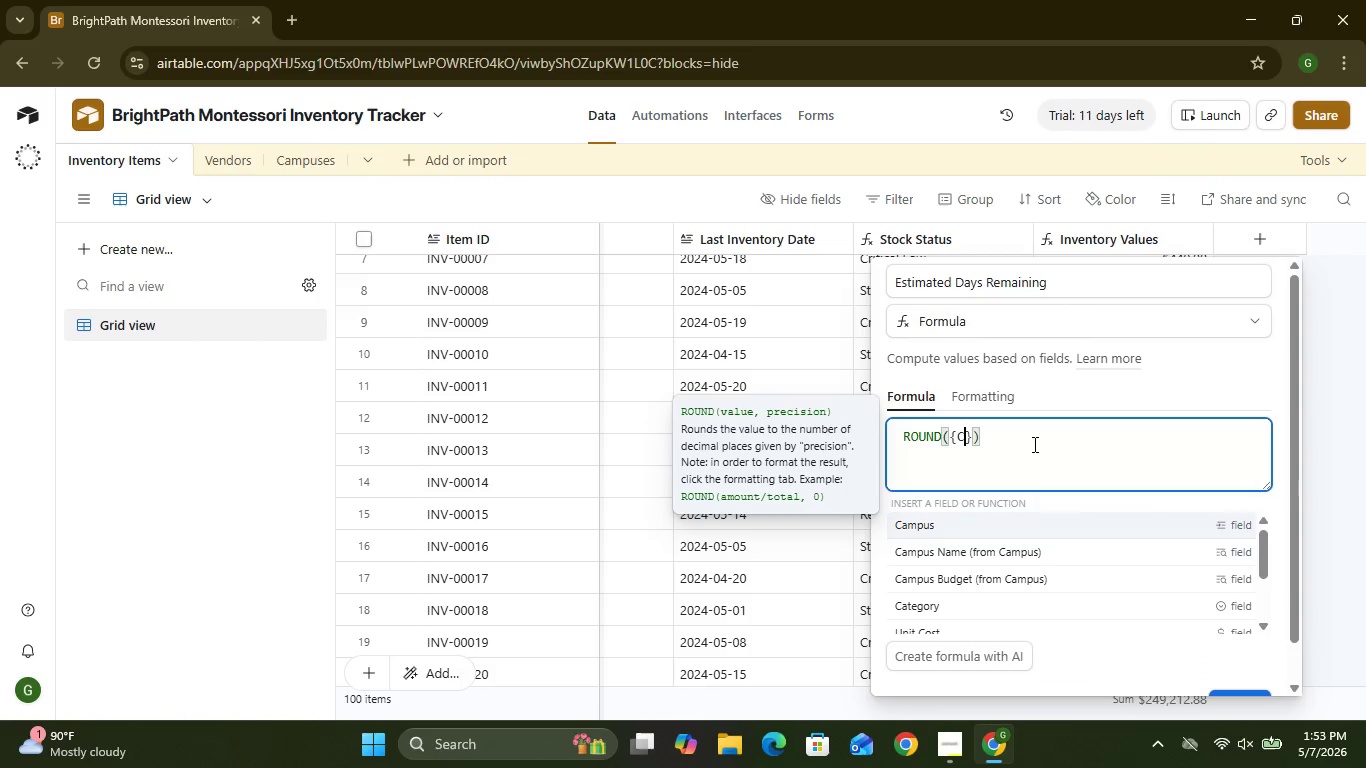 
hold_key(key=ShiftRight, duration=1.55)
 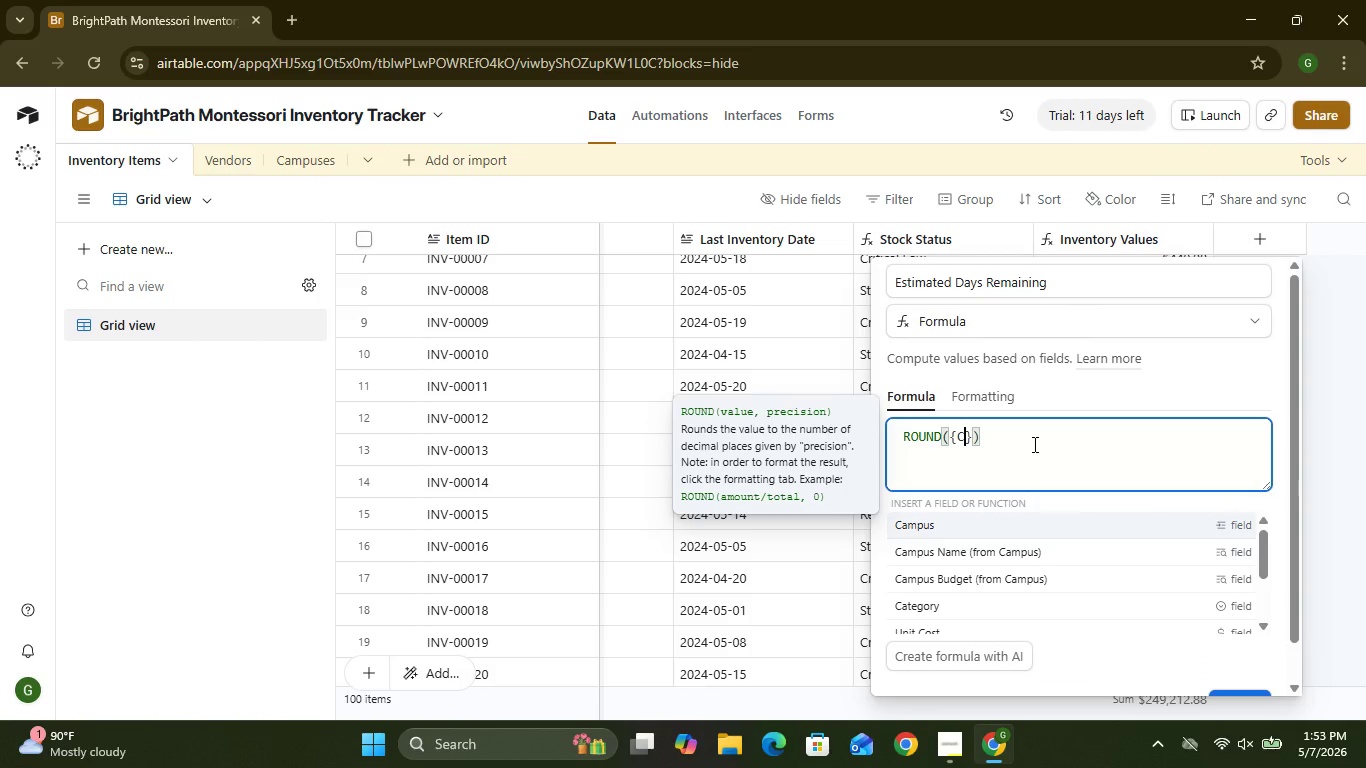 
type(urrent Quantity)
 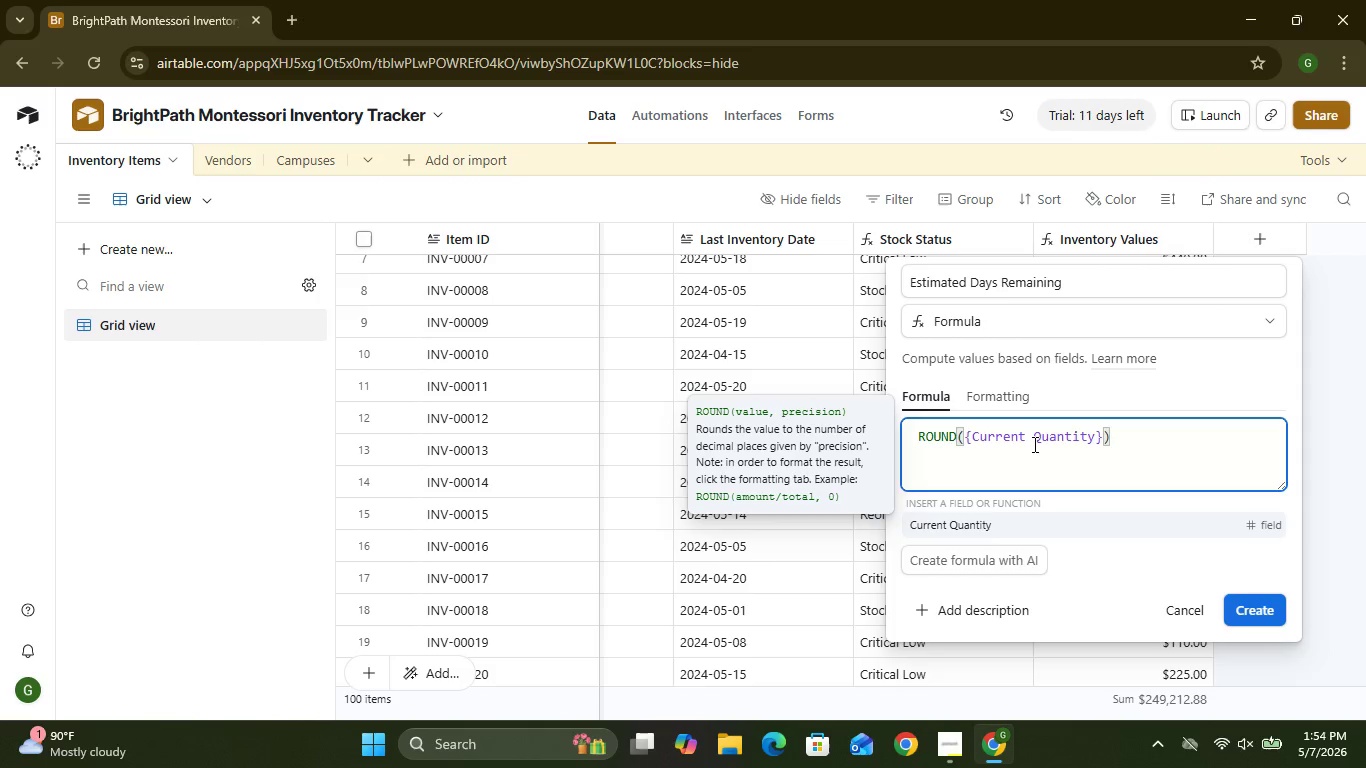 
wait(5.02)
 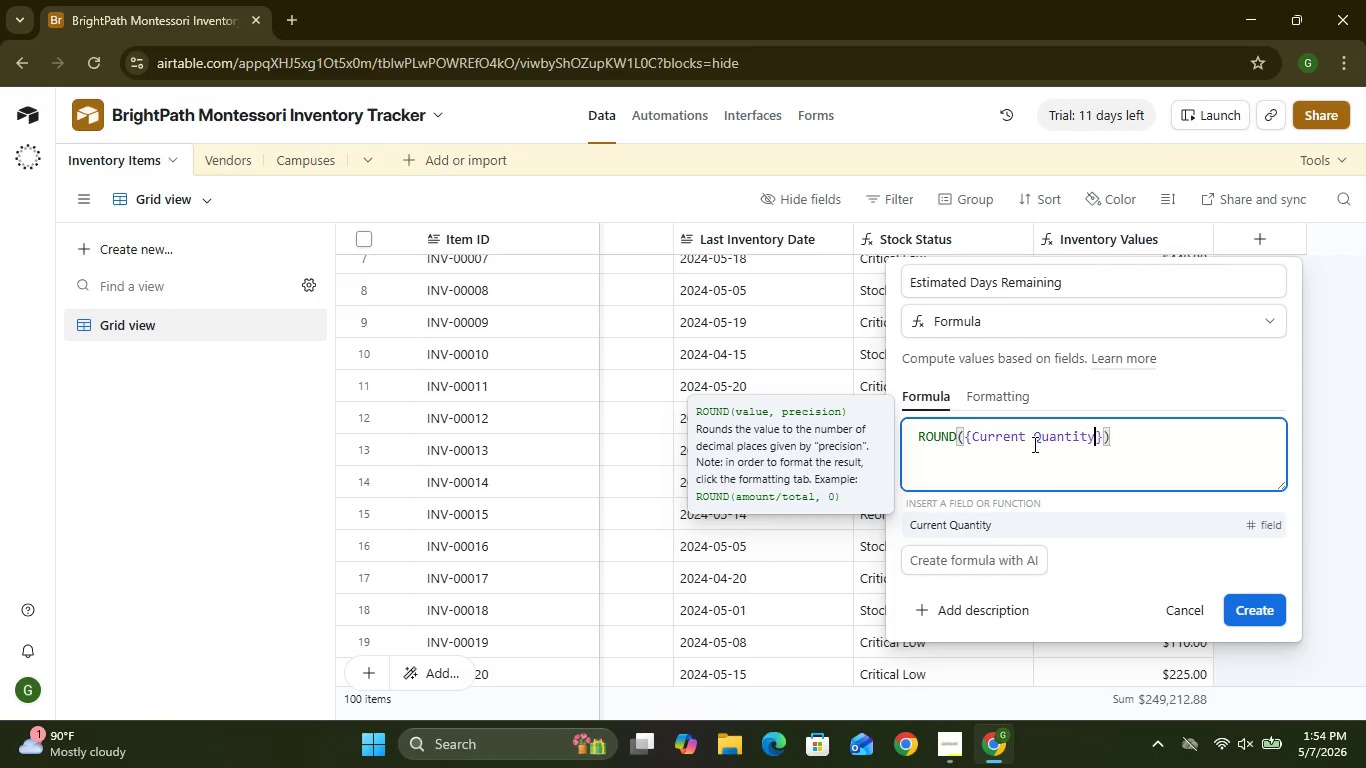 
left_click([1103, 434])
 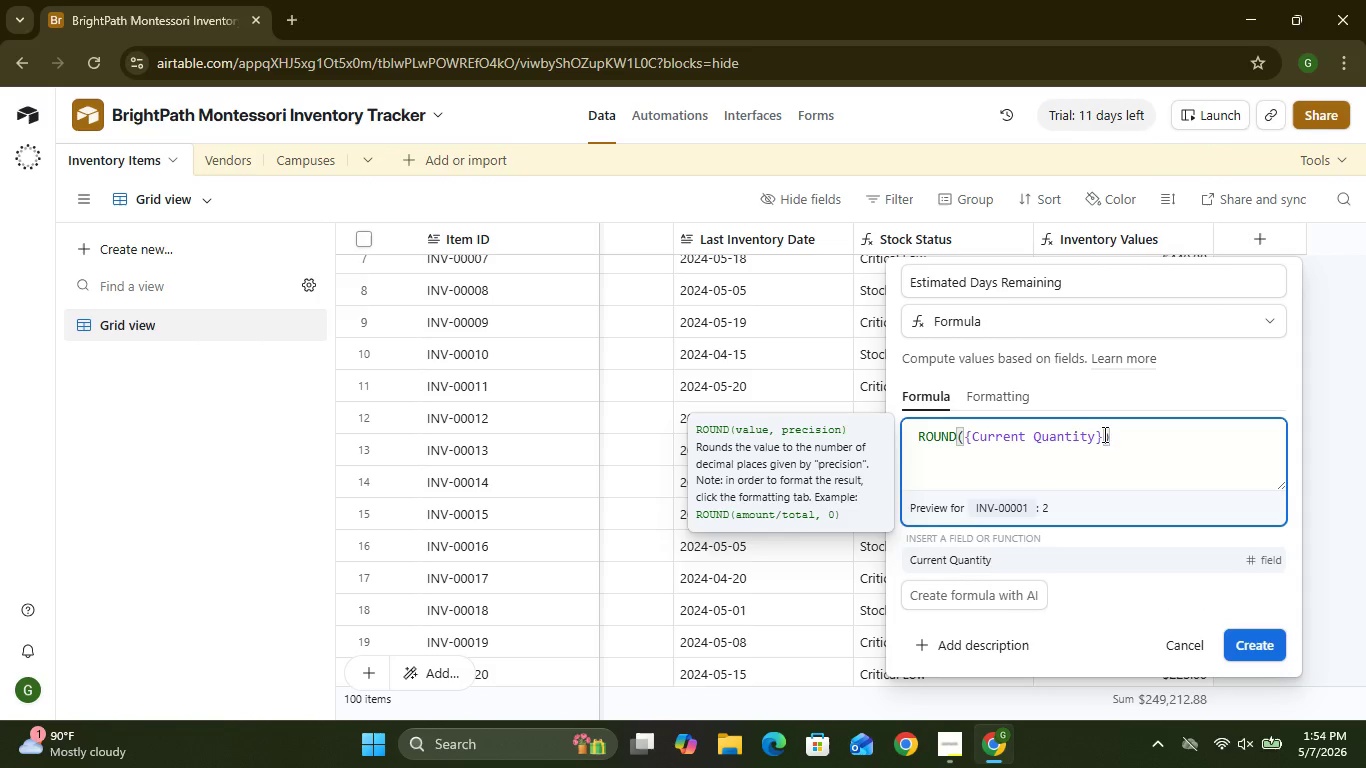 
key(Space)
 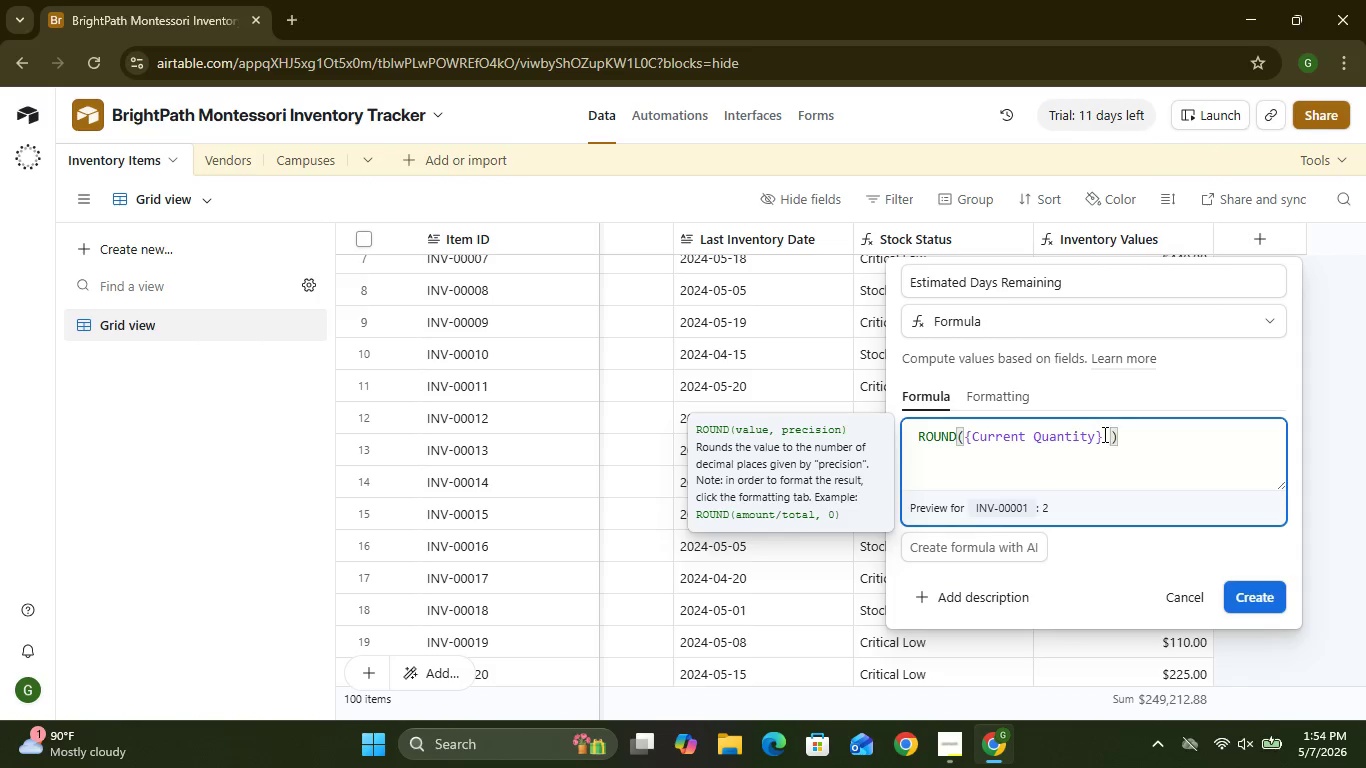 
key(Slash)
 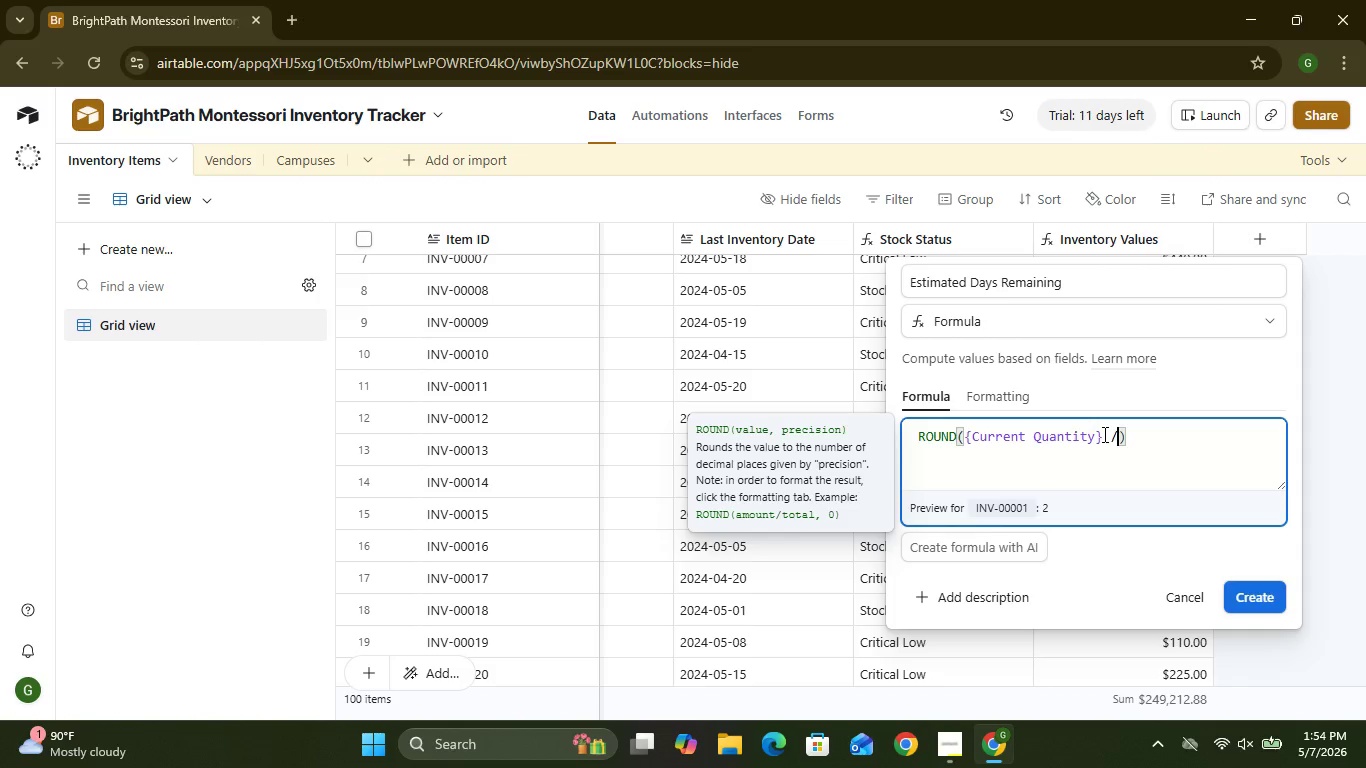 
key(Space)
 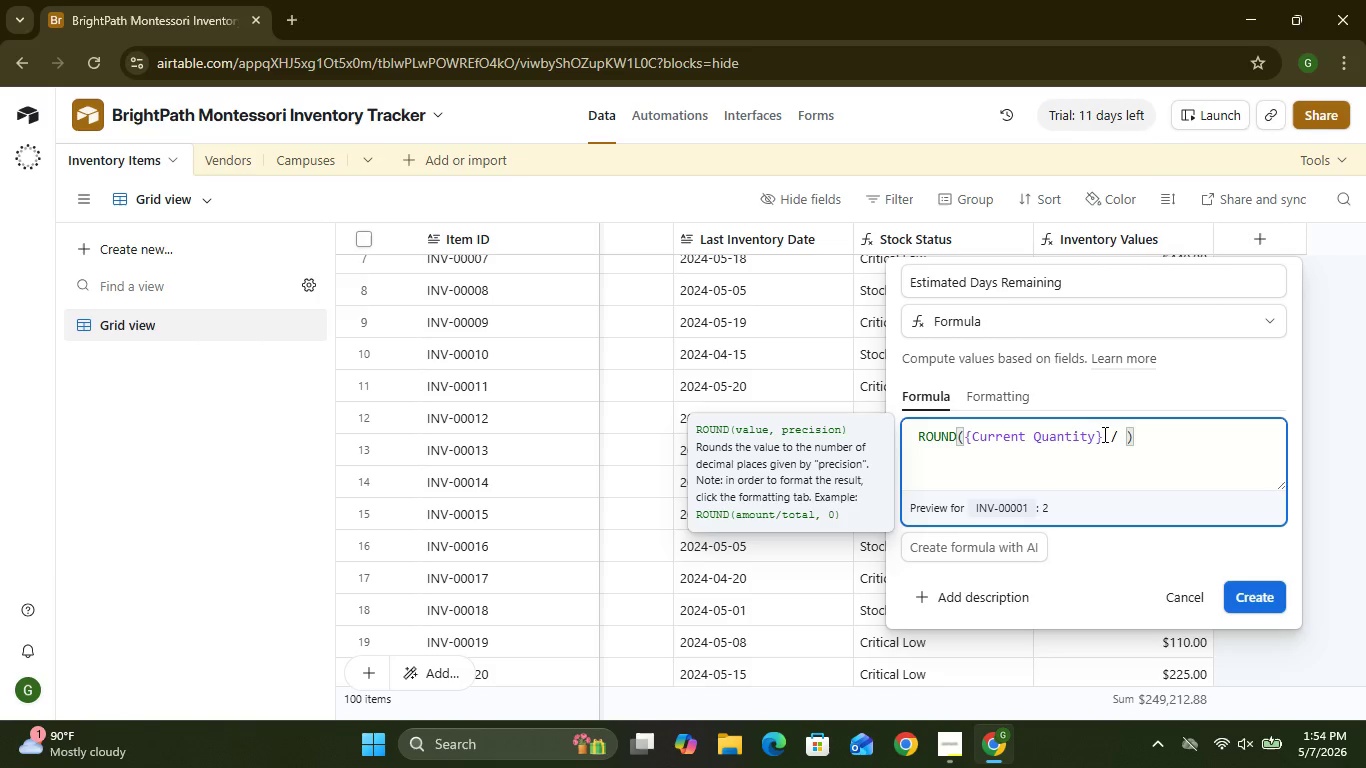 
key(2)
 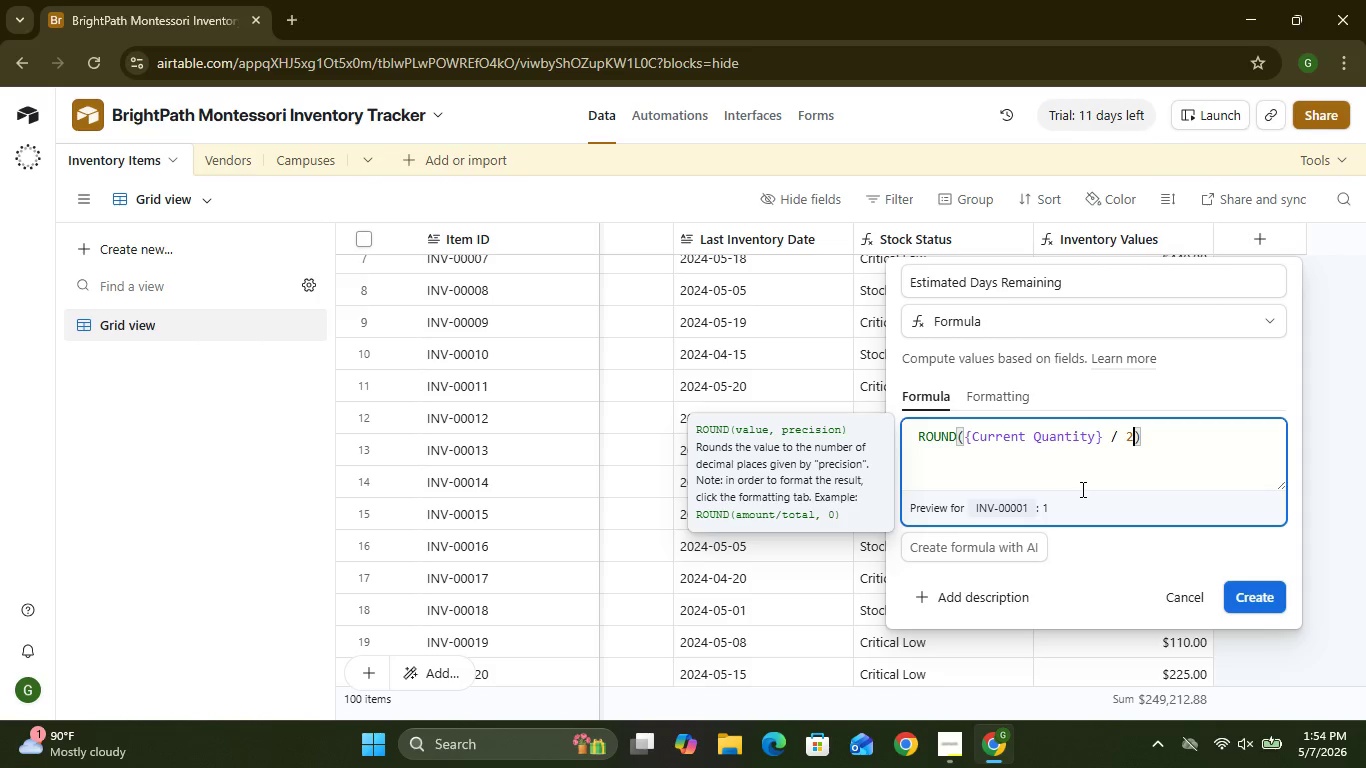 
wait(5.42)
 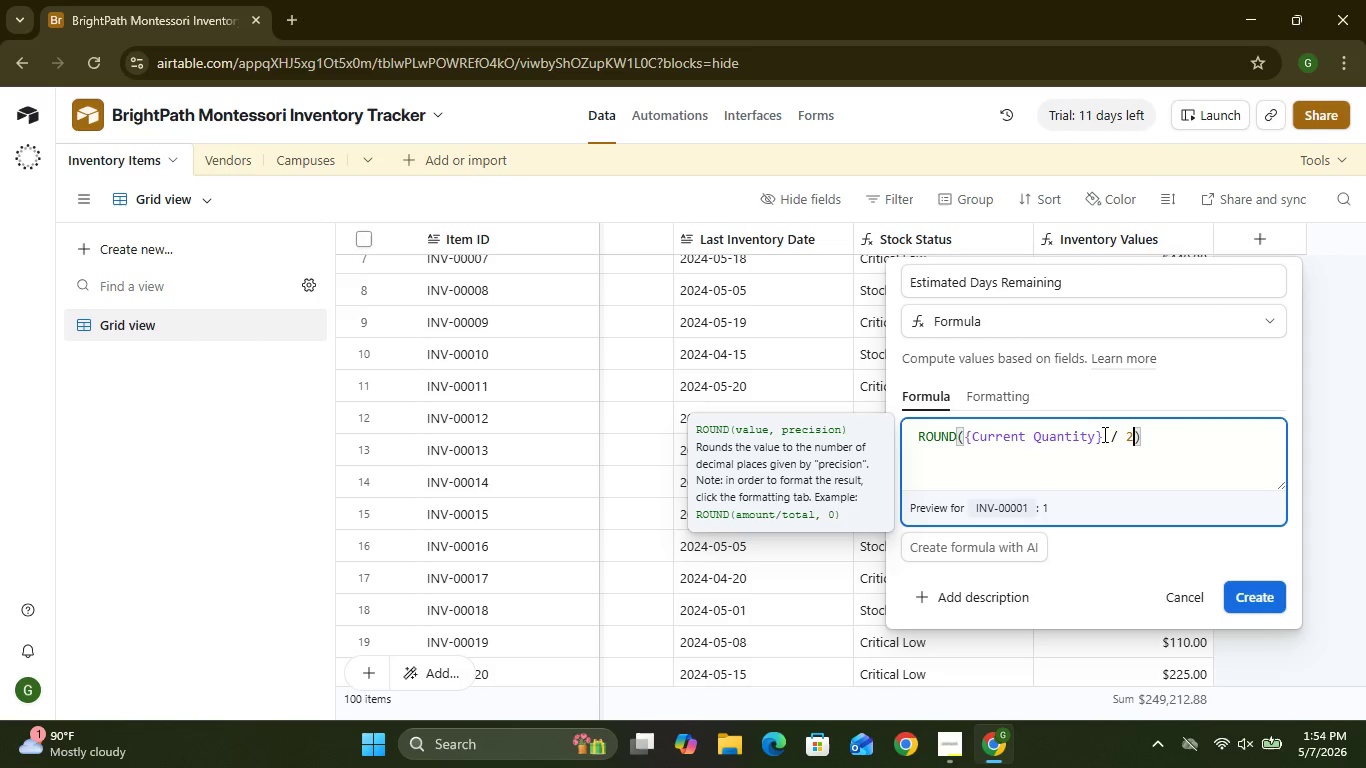 
left_click([1255, 597])
 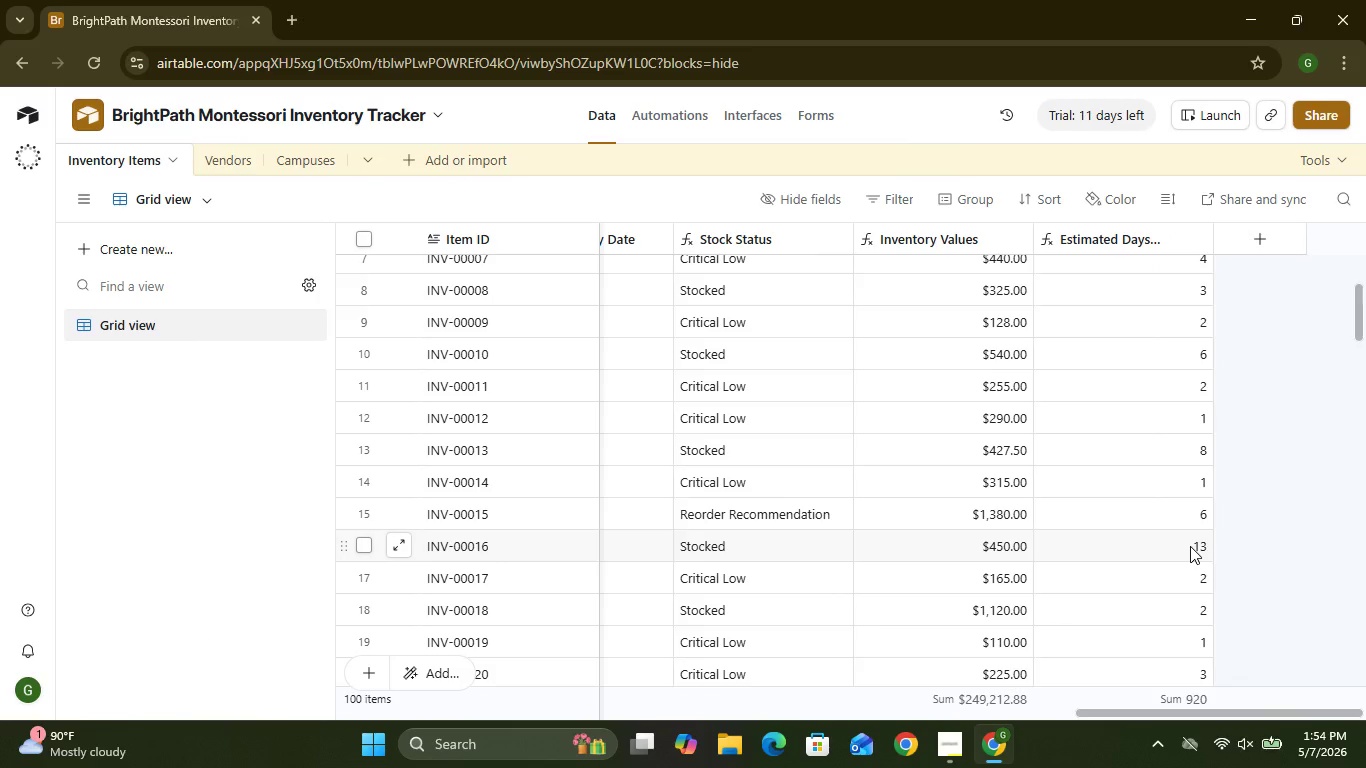 
wait(16.33)
 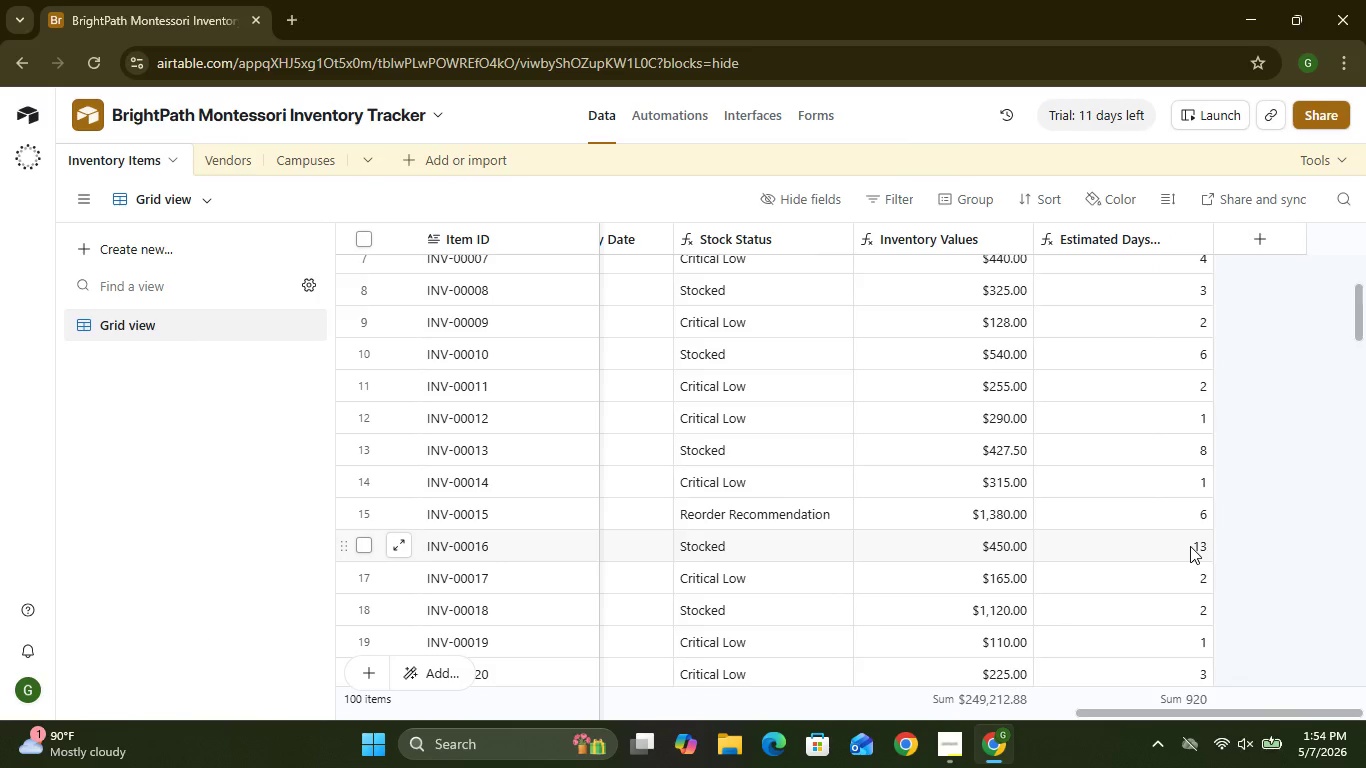 
left_click([1257, 246])
 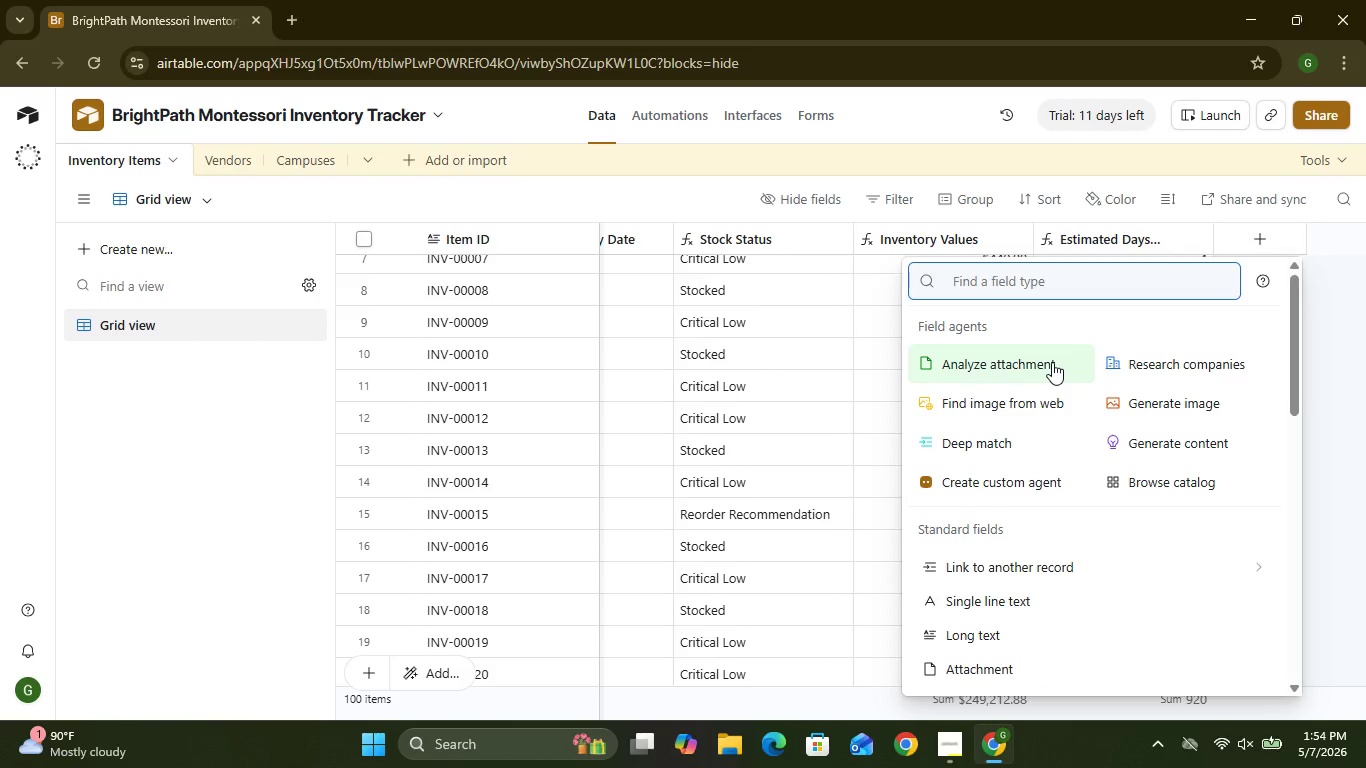 
mouse_move([991, 612])
 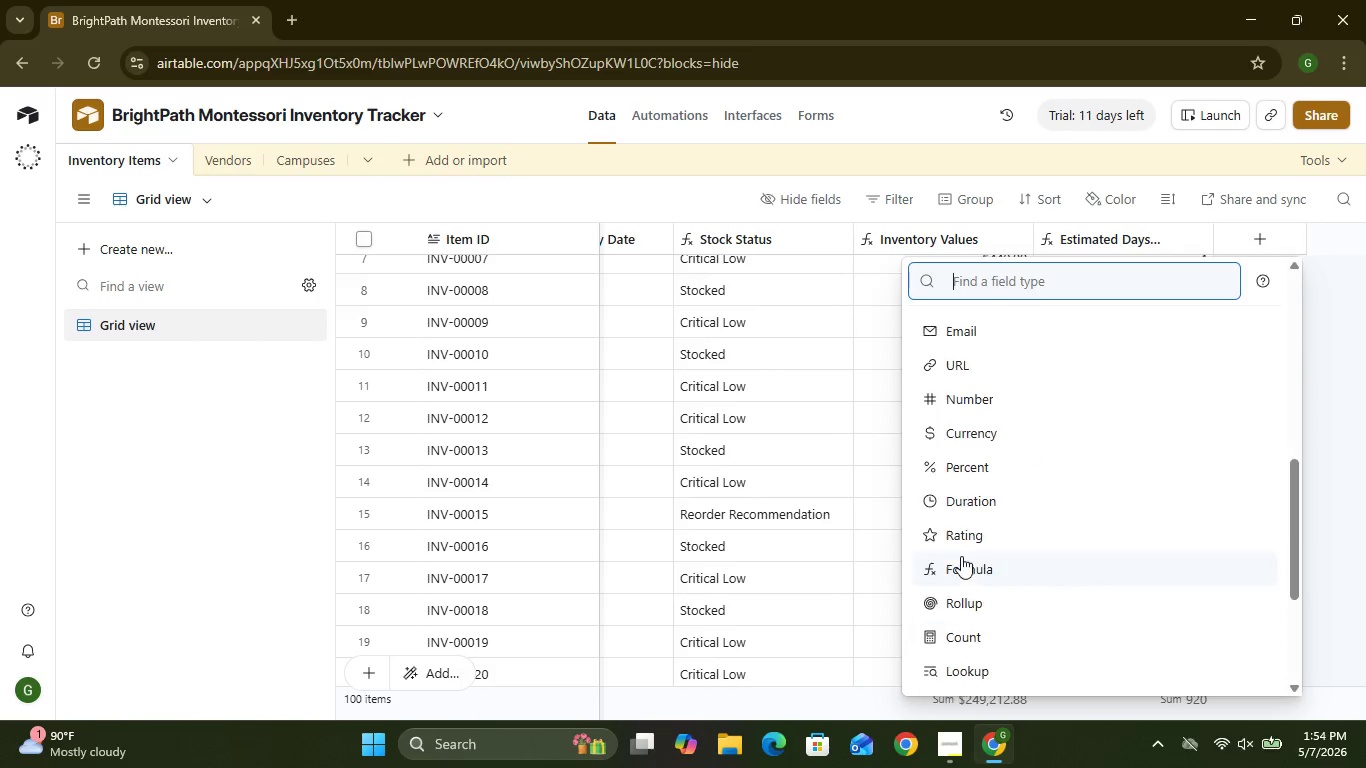 
left_click([960, 576])
 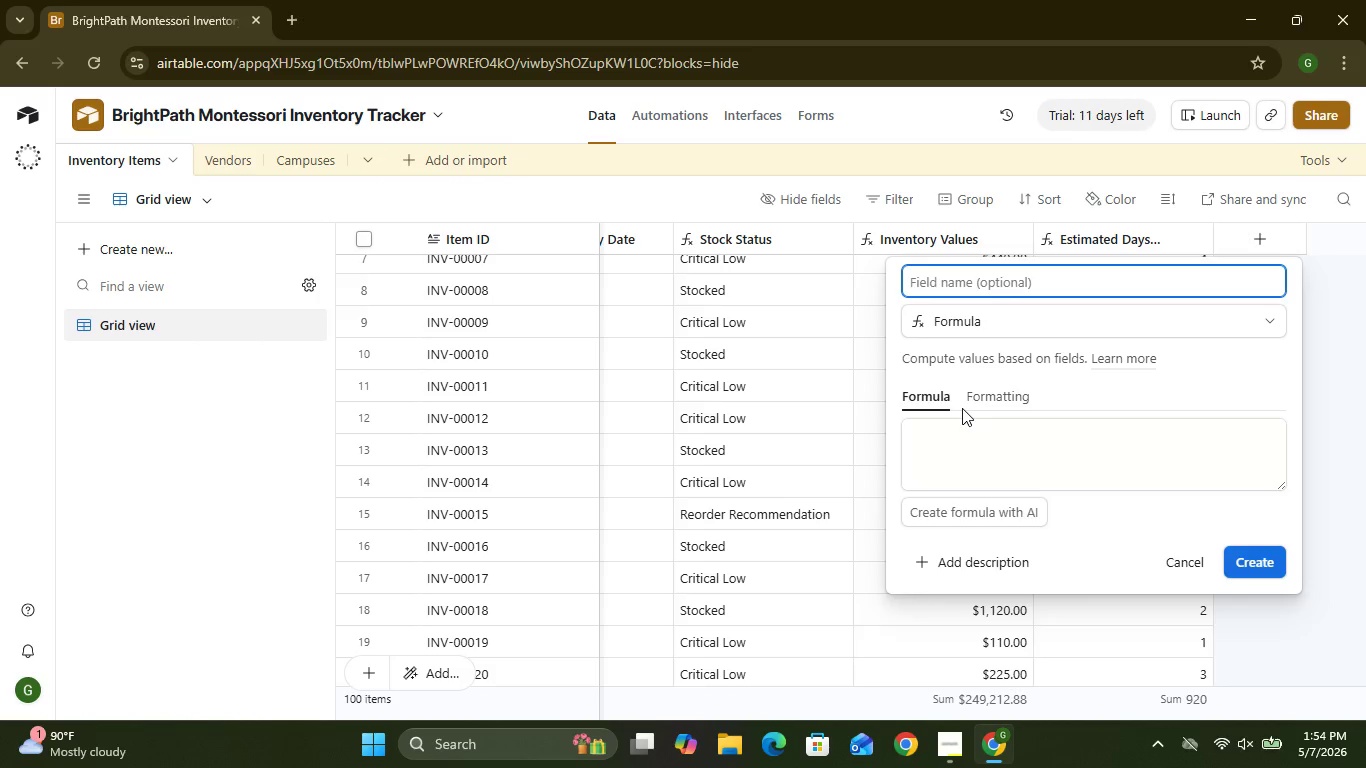 
wait(6.44)
 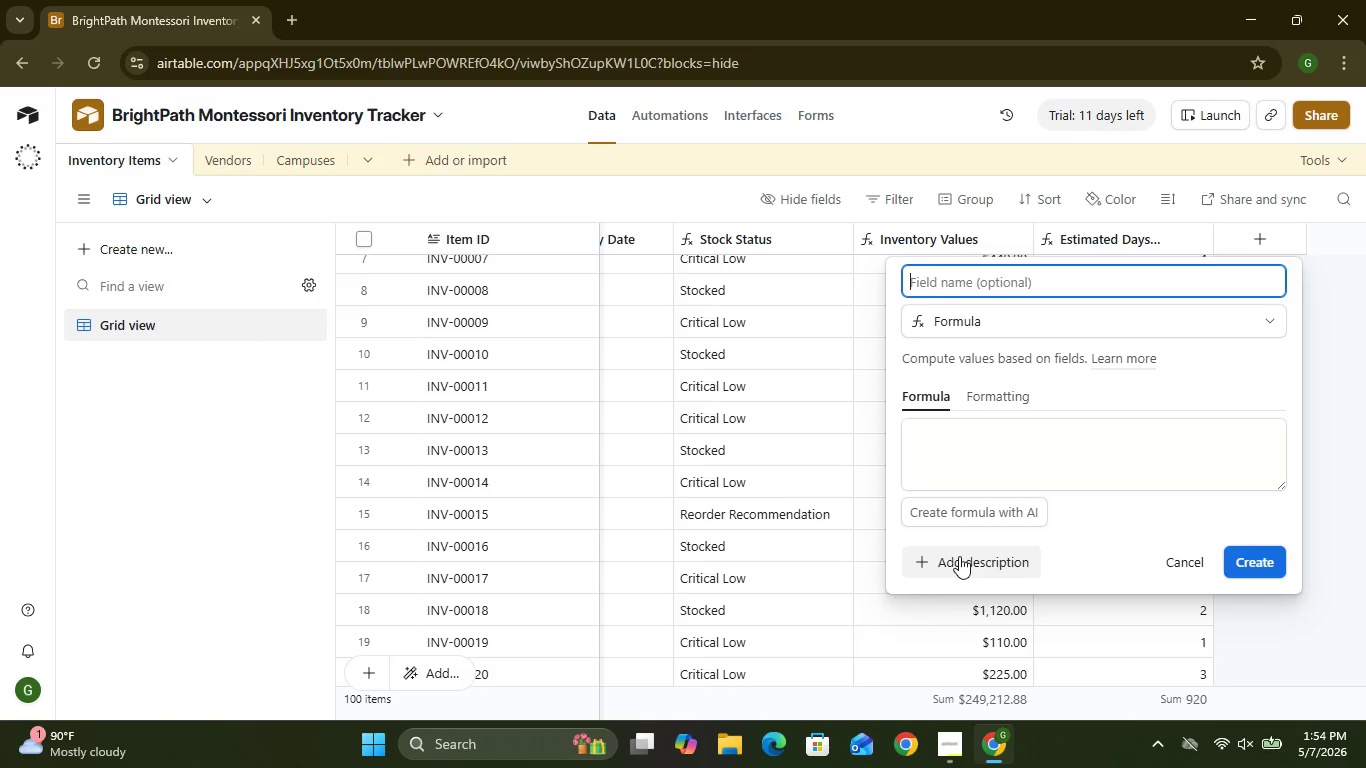 
type(Required)
 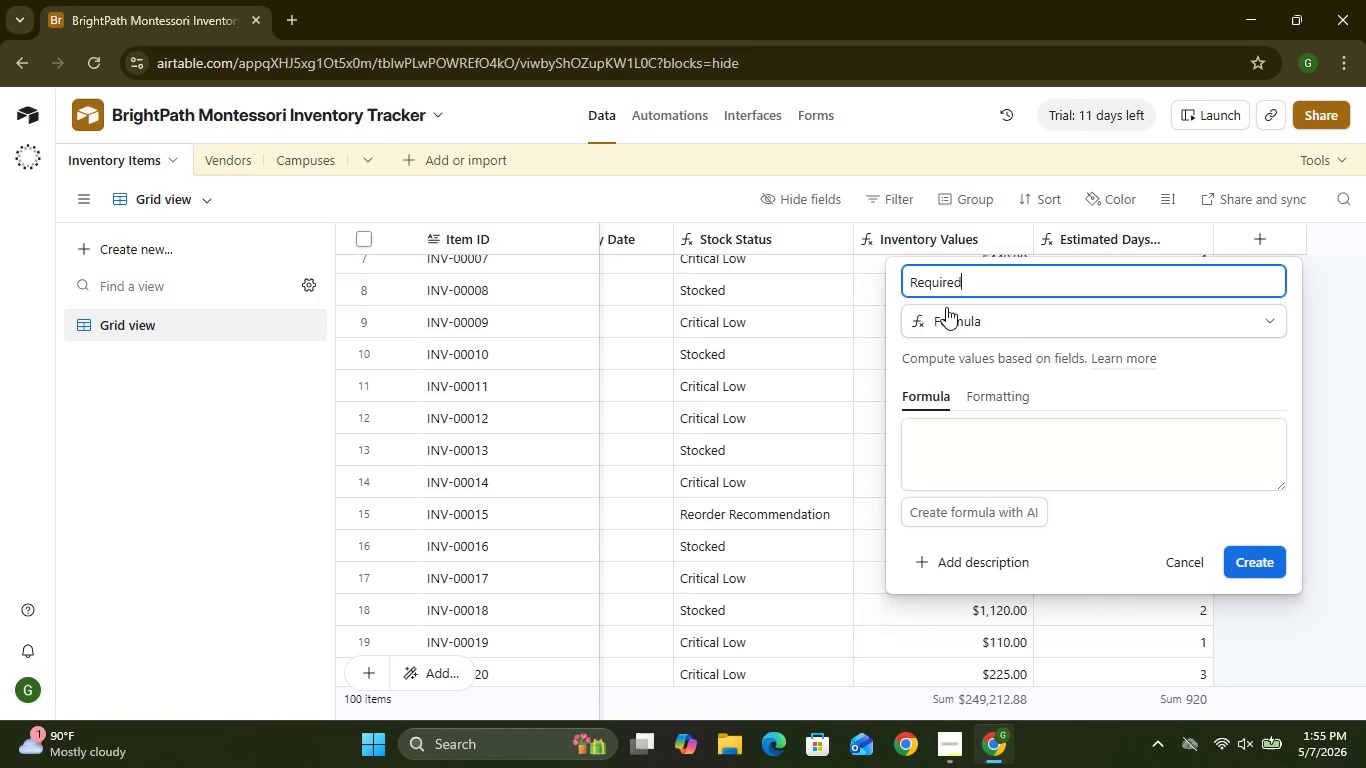 
hold_key(key=Space, duration=0.34)
 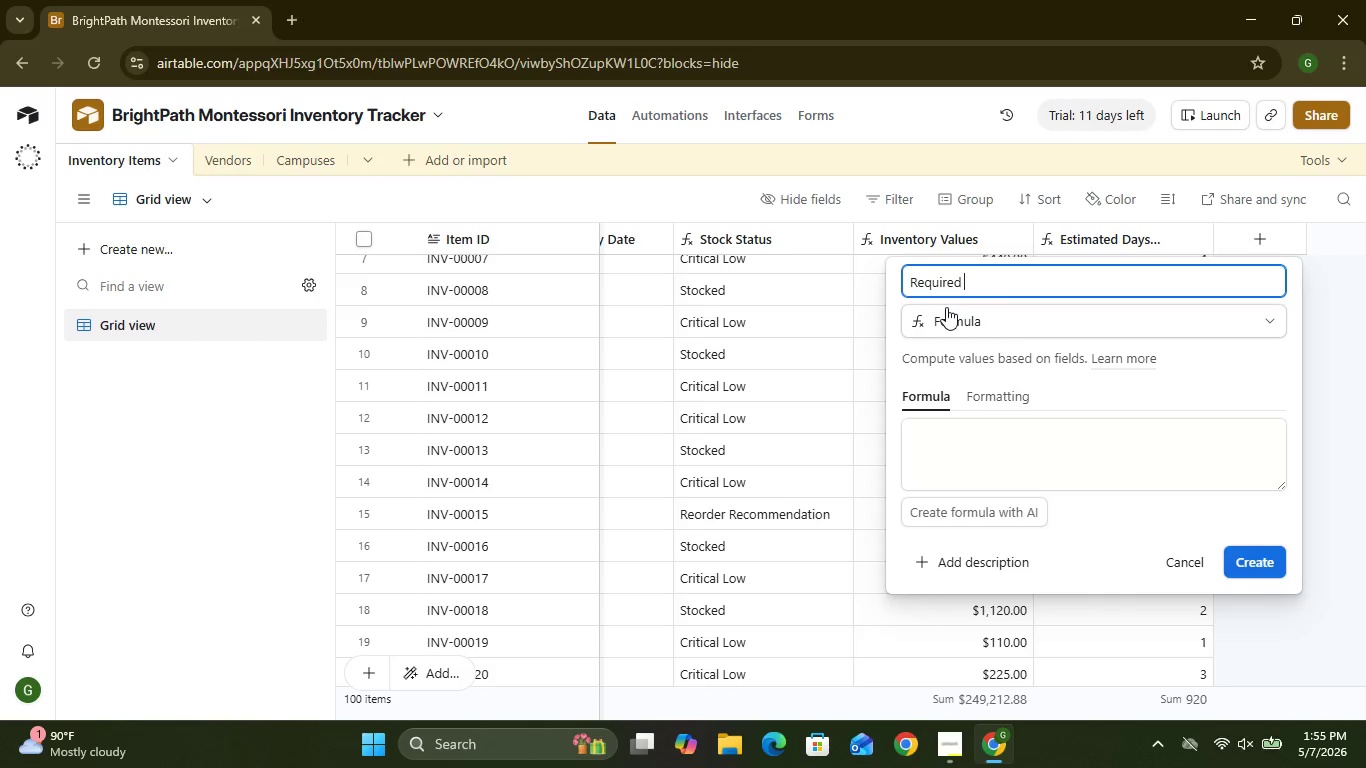 
type(Order Date)
 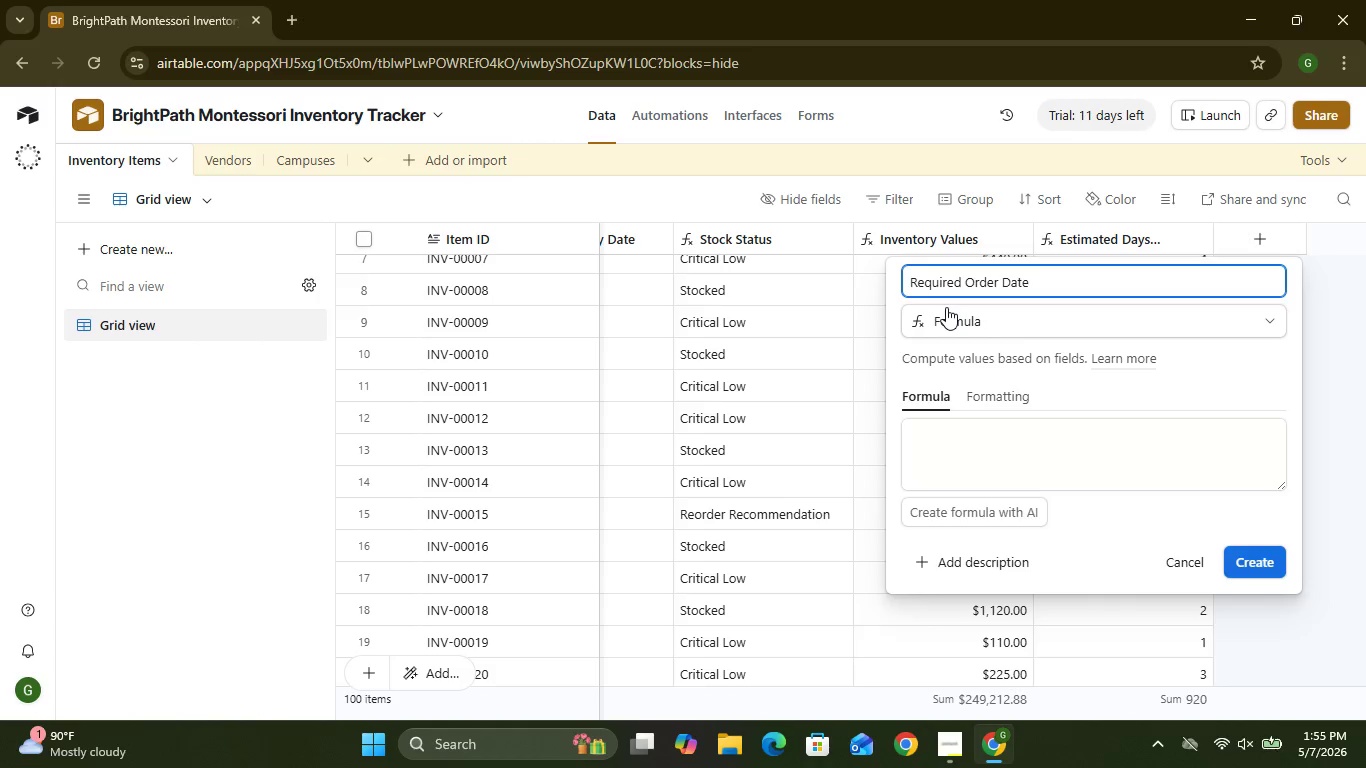 
left_click([945, 433])
 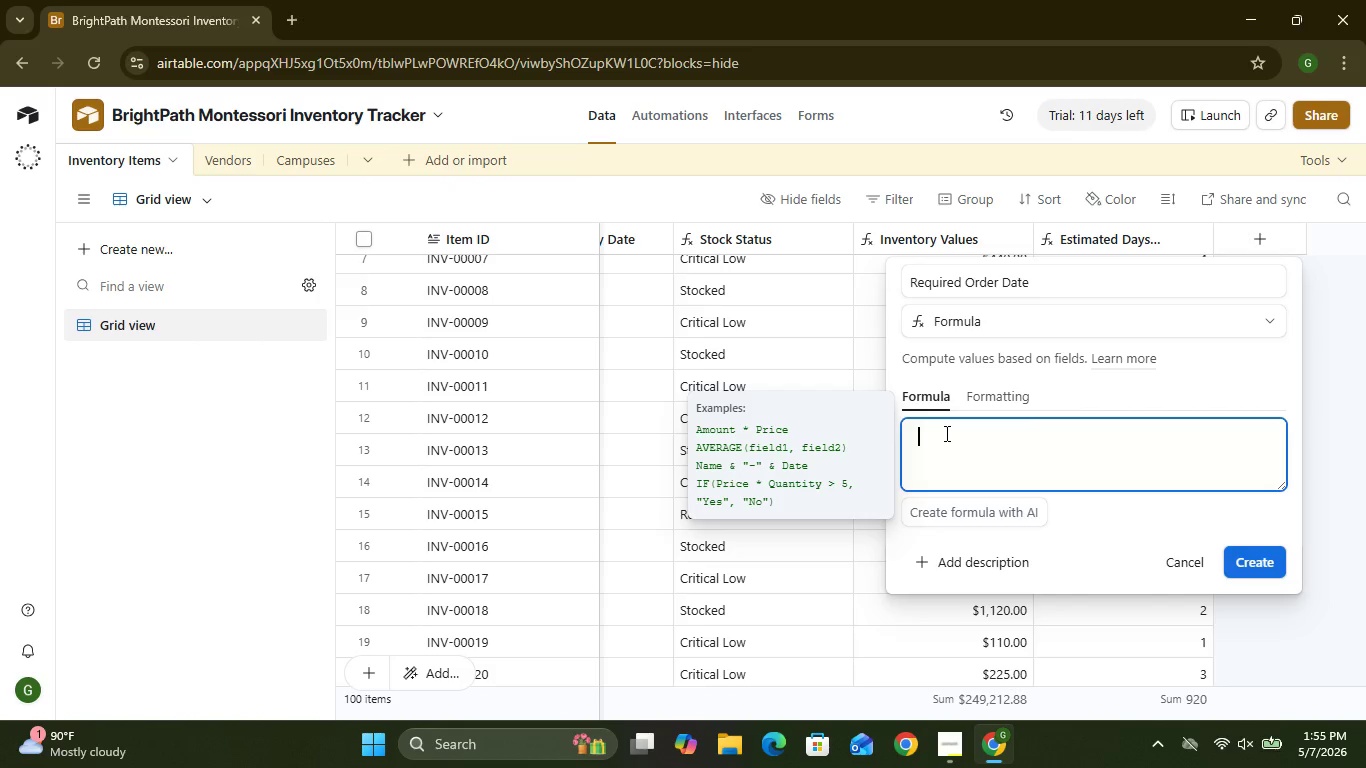 
type(Date)
 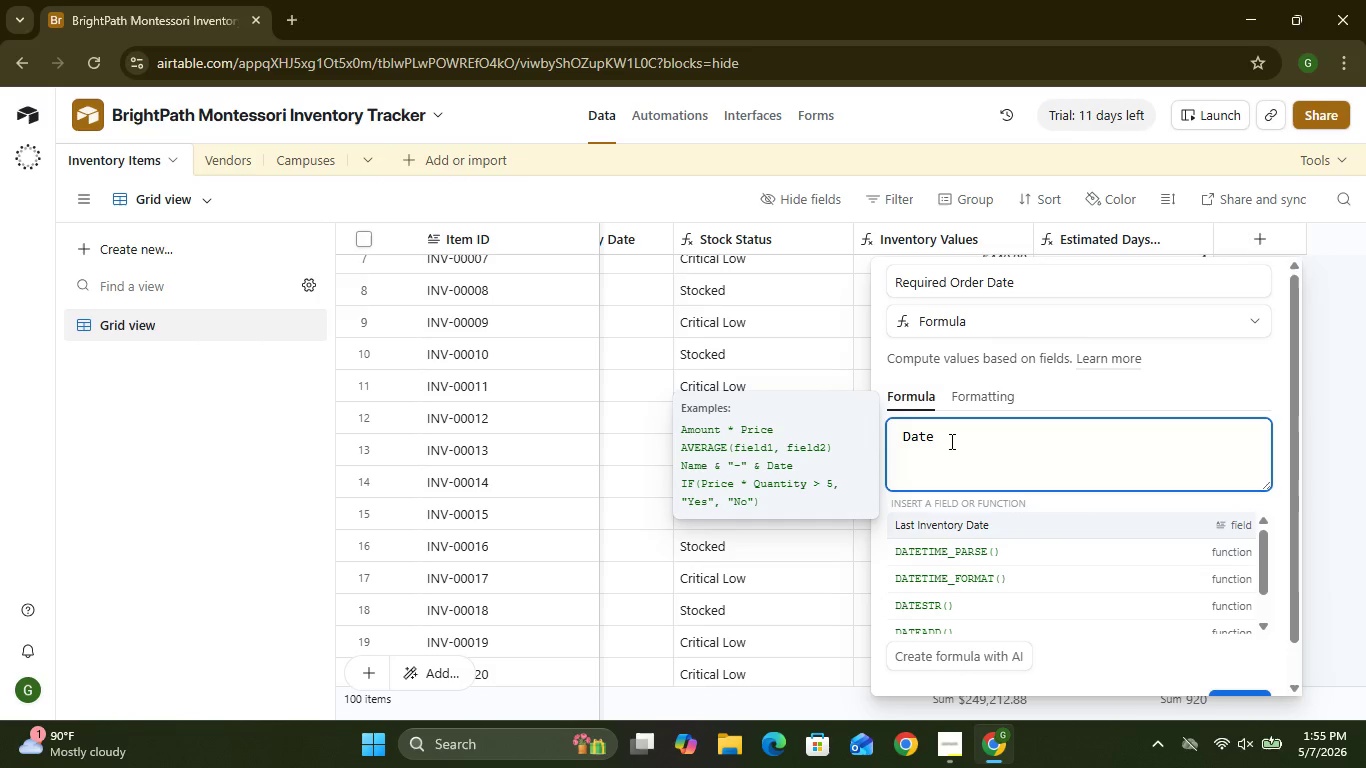 
type(\)
key(Backspace)
key(Backspace)
key(Backspace)
key(Backspace)
type(ATE)
 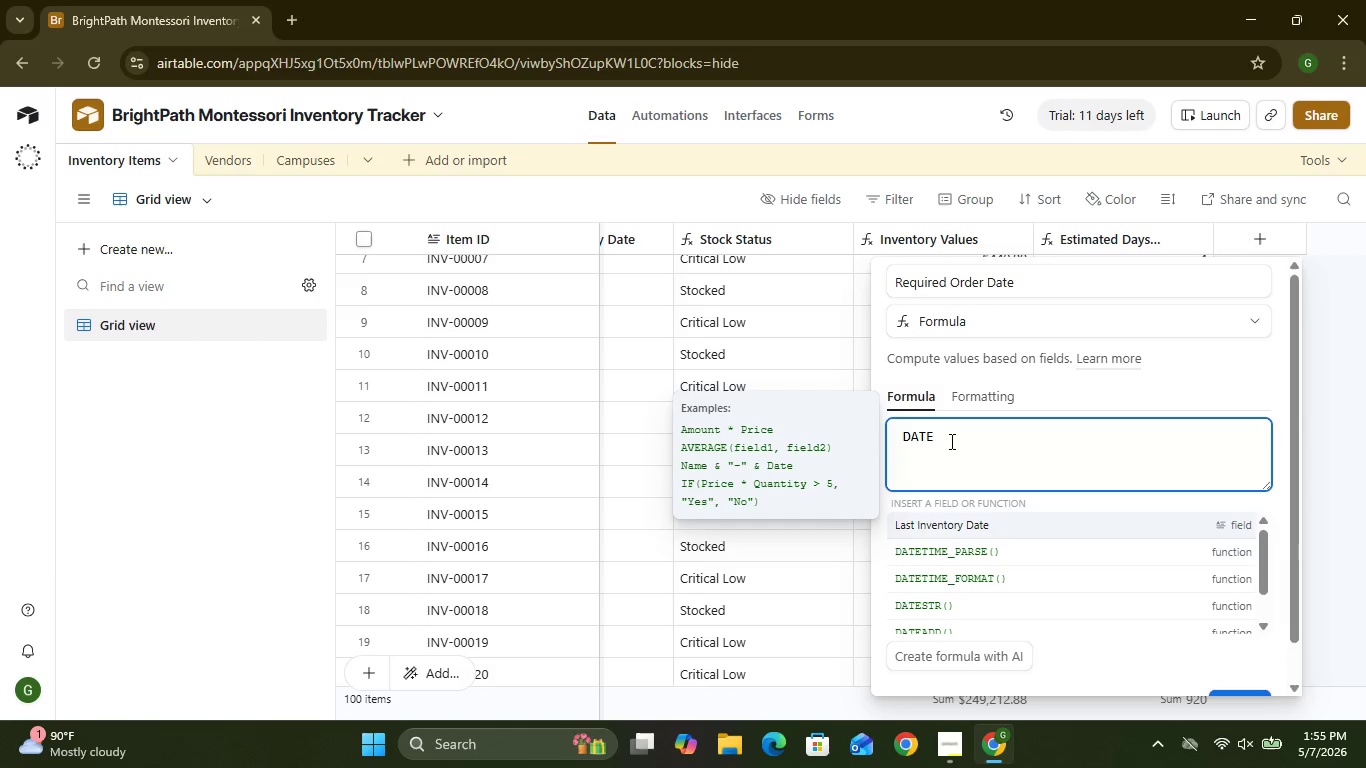 
wait(5.42)
 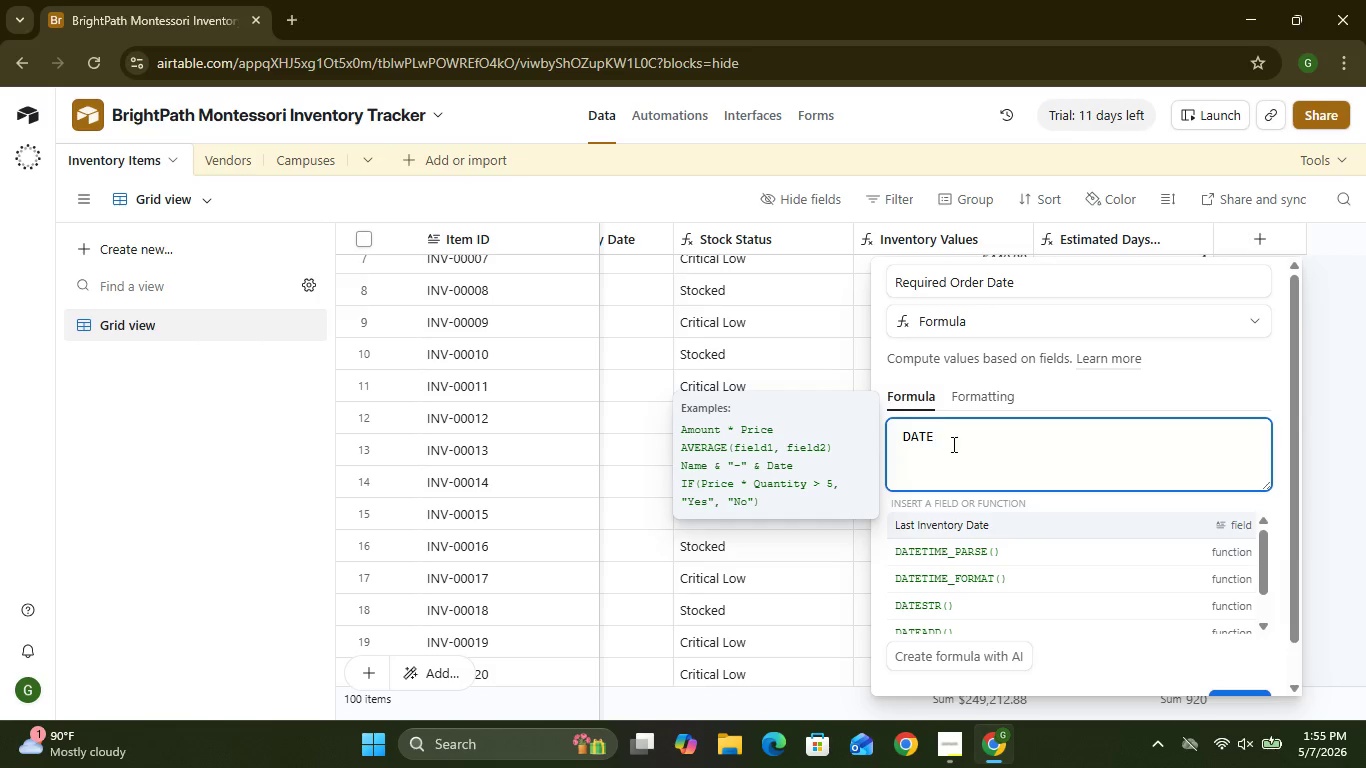 
type(ADD)
 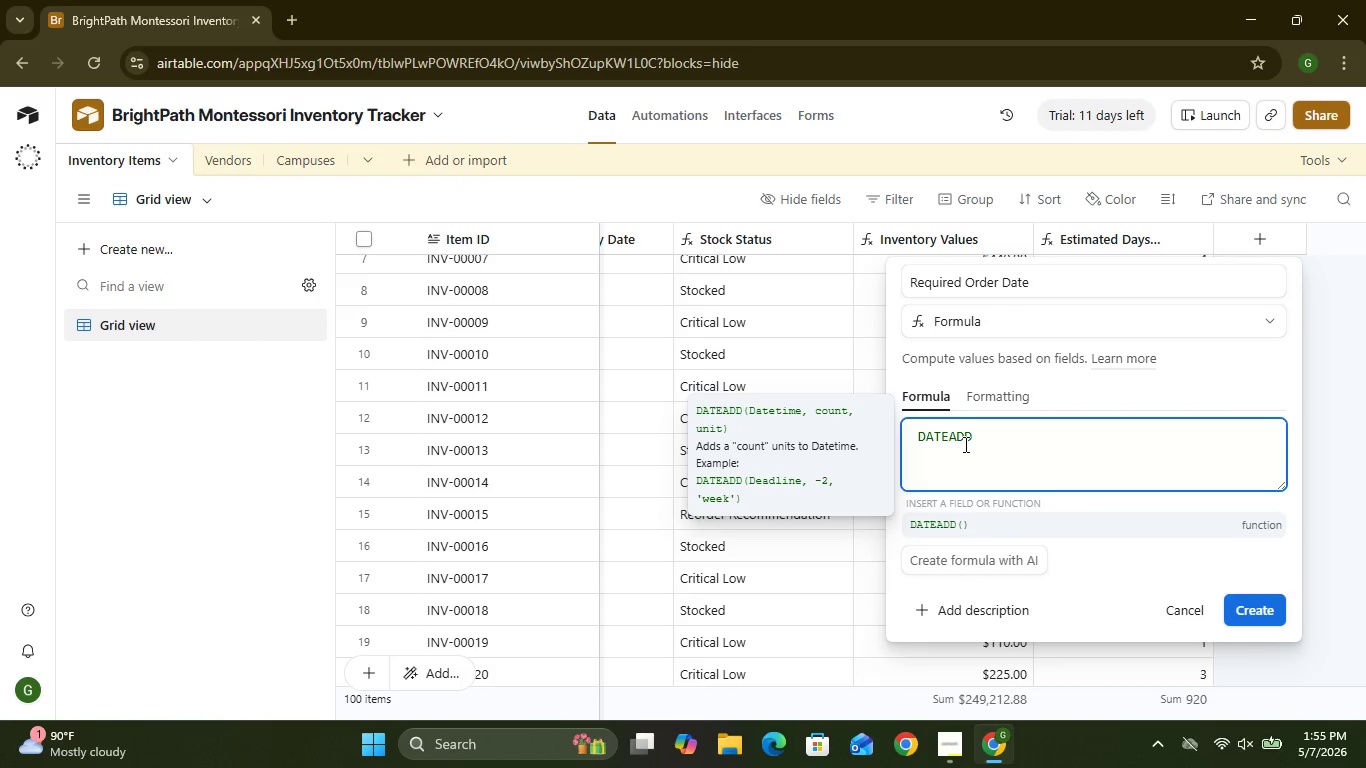 
key(Shift+9)
 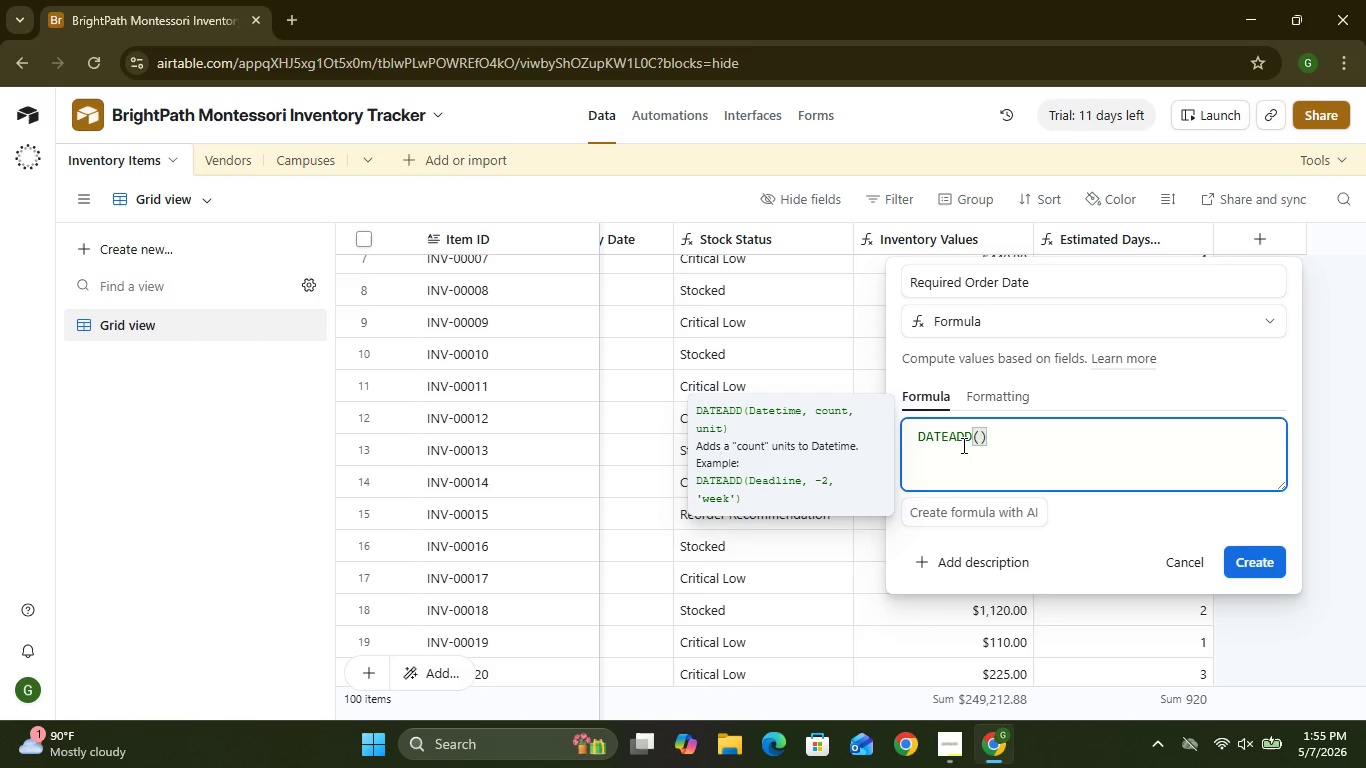 
key(Enter)
 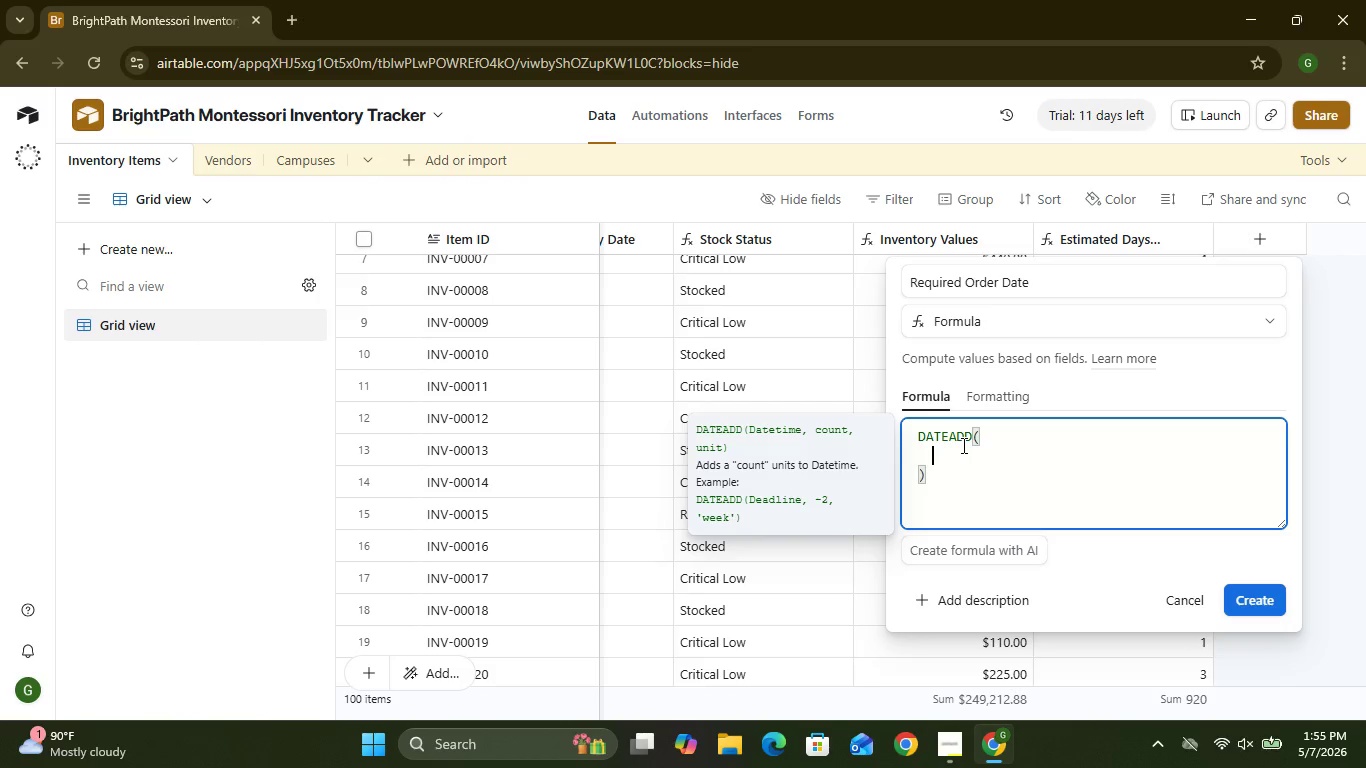 
type(TODa)
key(Backspace)
type(AY)
 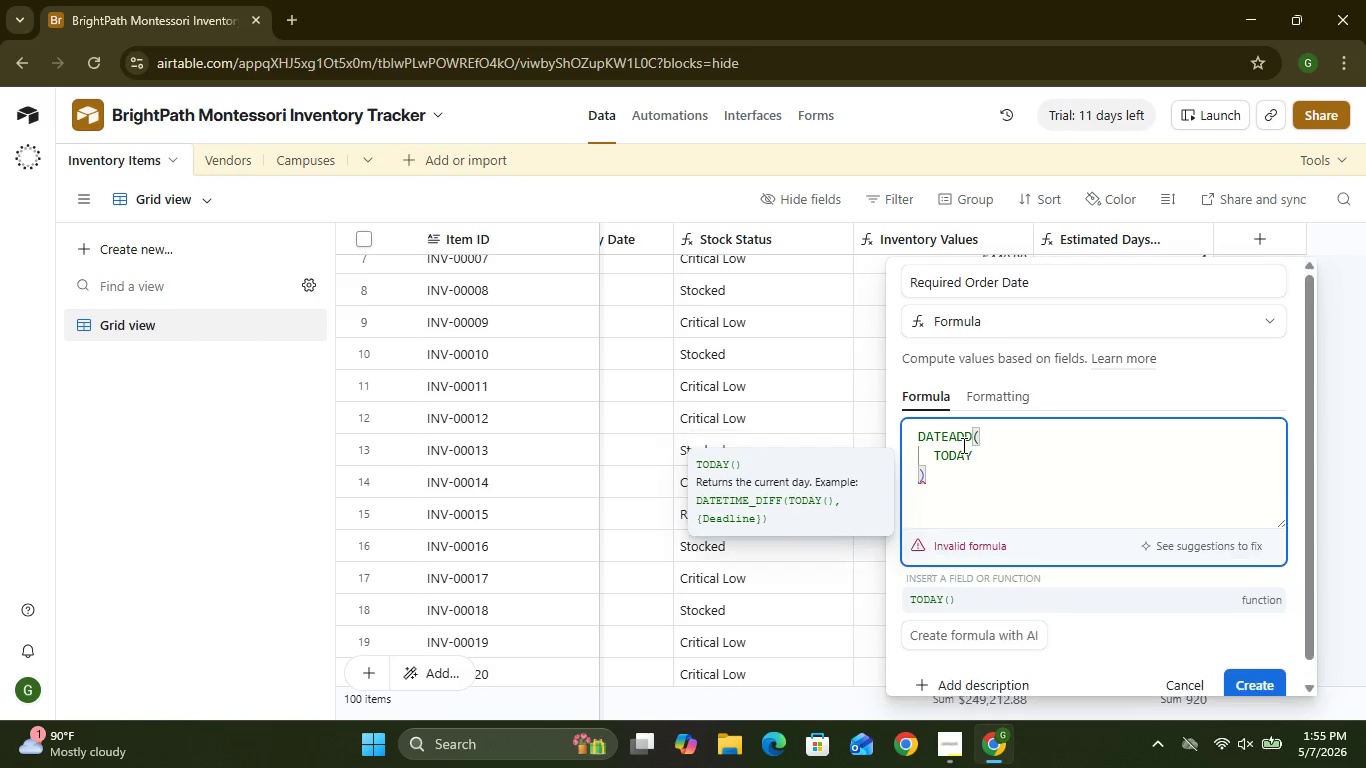 
type((),)
 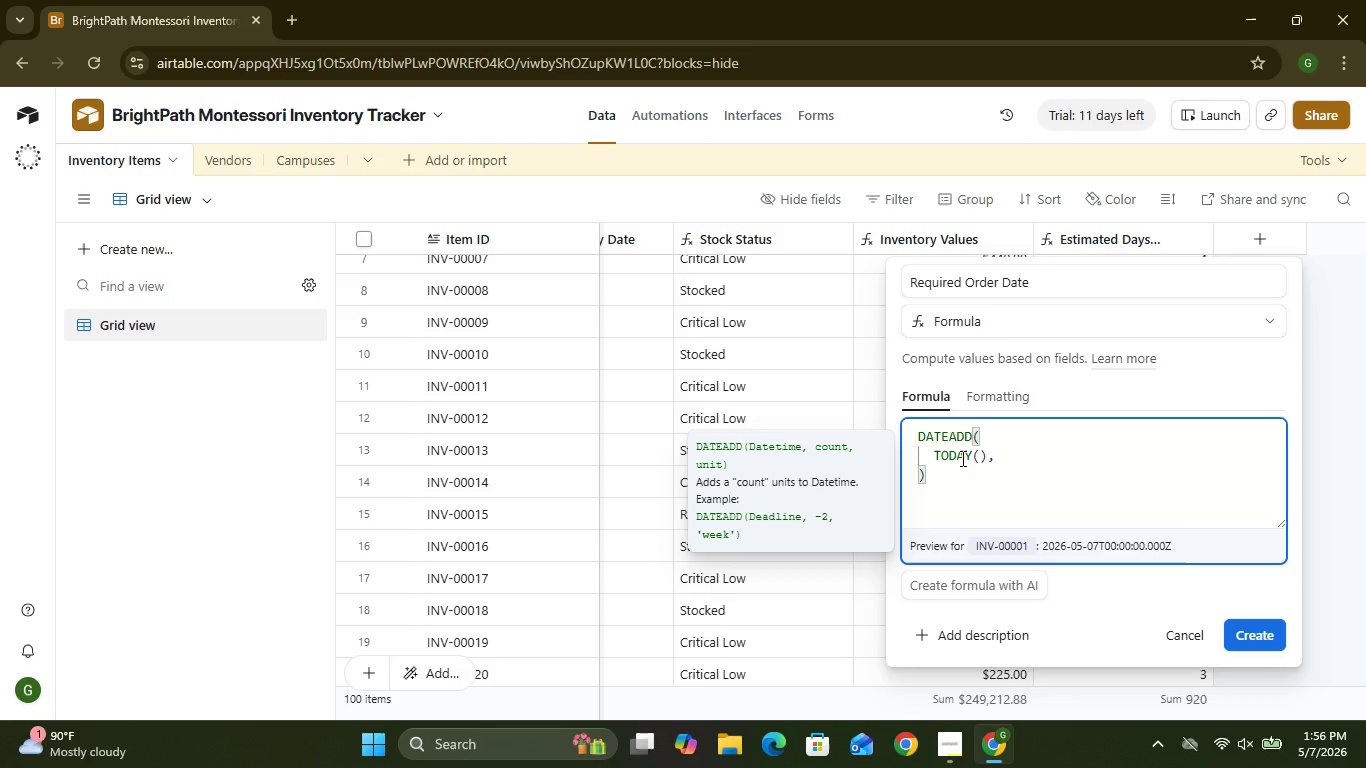 
key(Enter)
 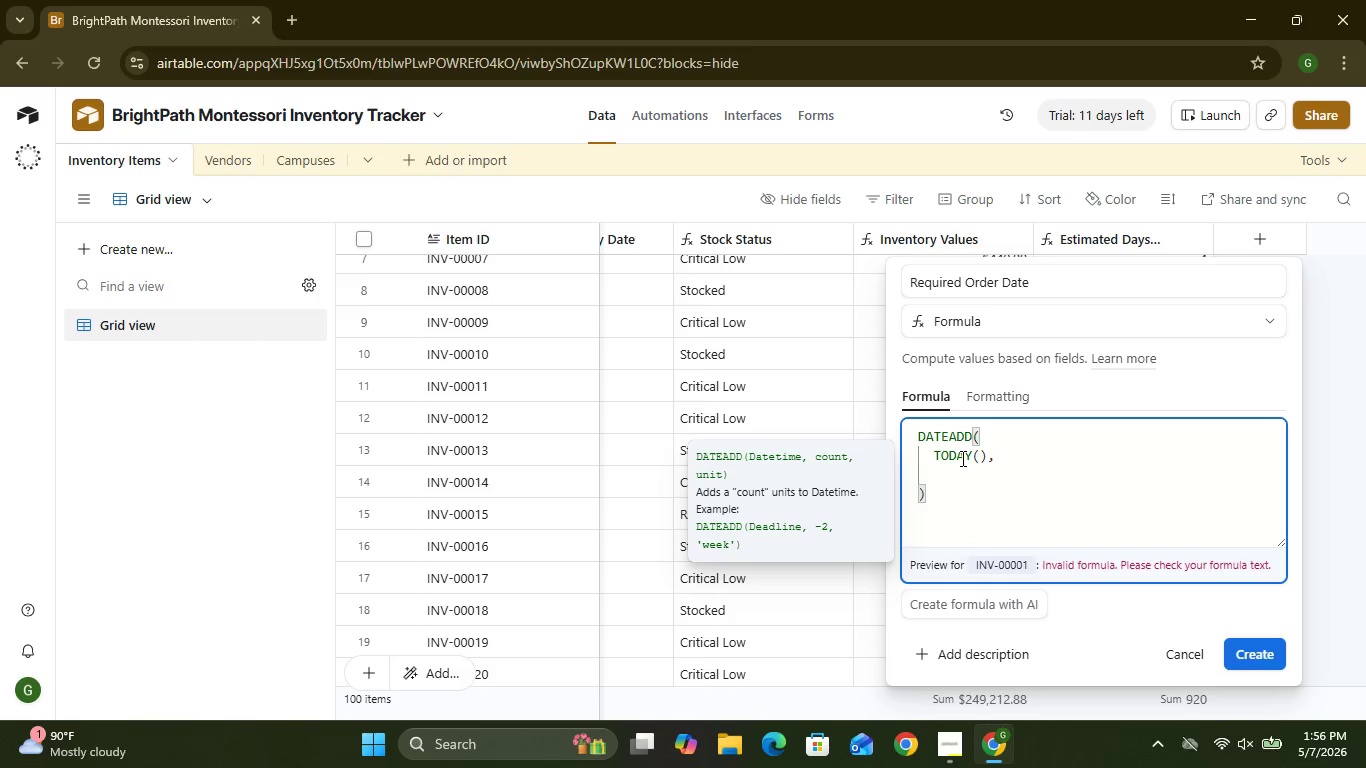 
type({Estimated Days)
 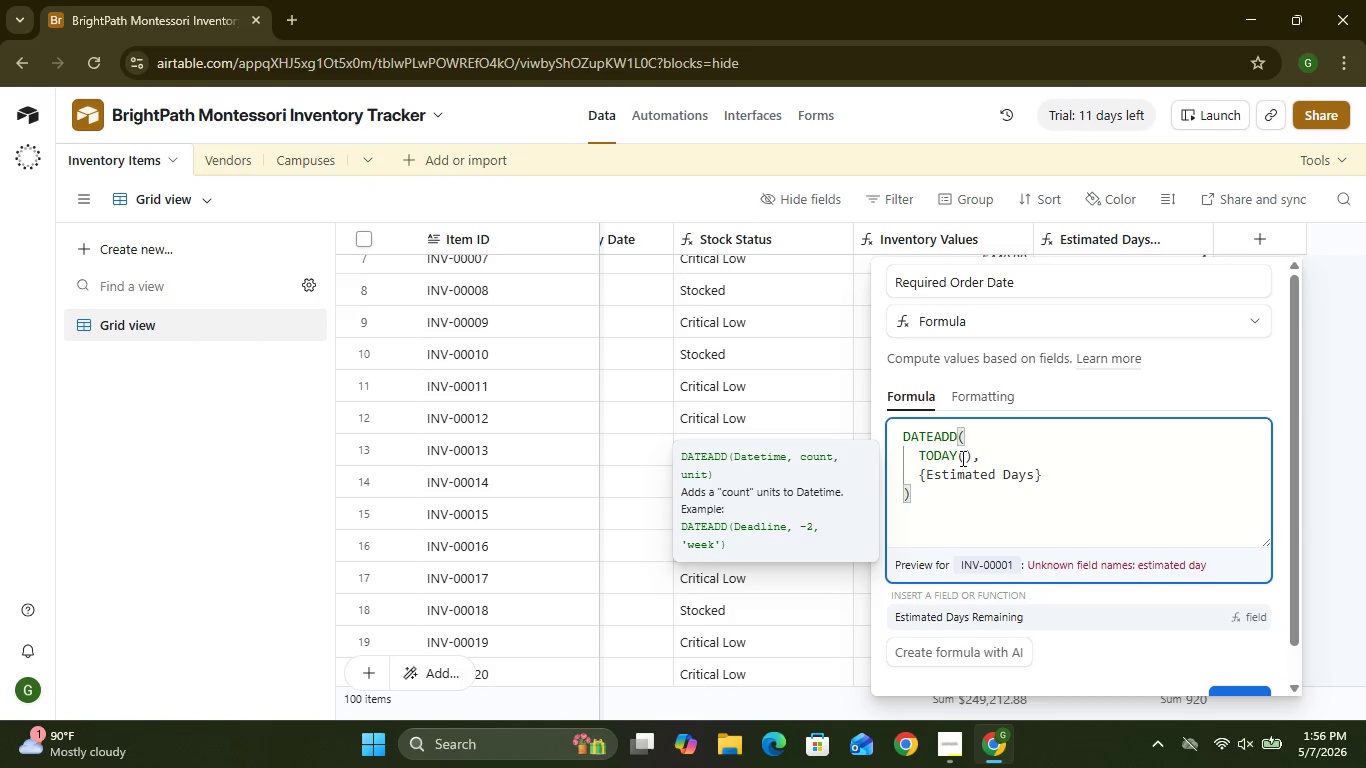 
wait(5.47)
 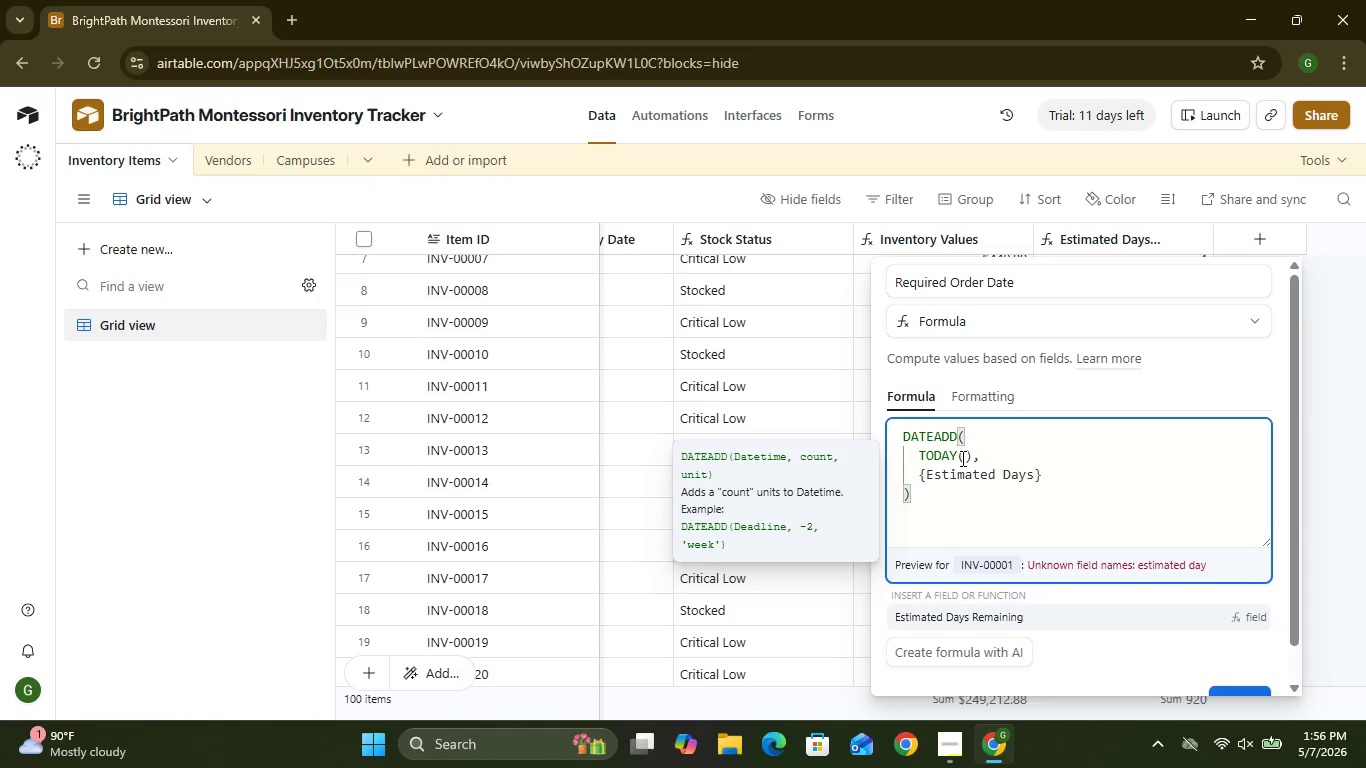 
type( Remaining)
 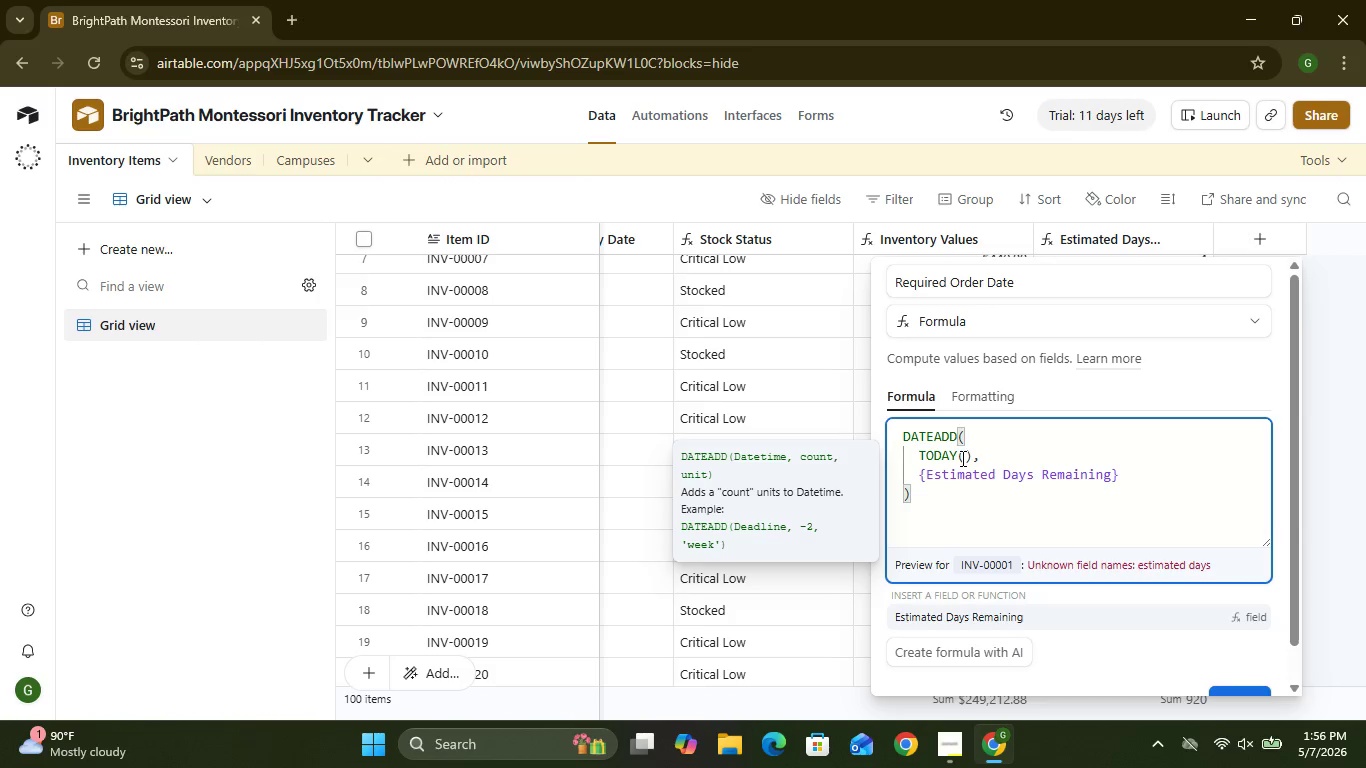 
left_click([1133, 474])
 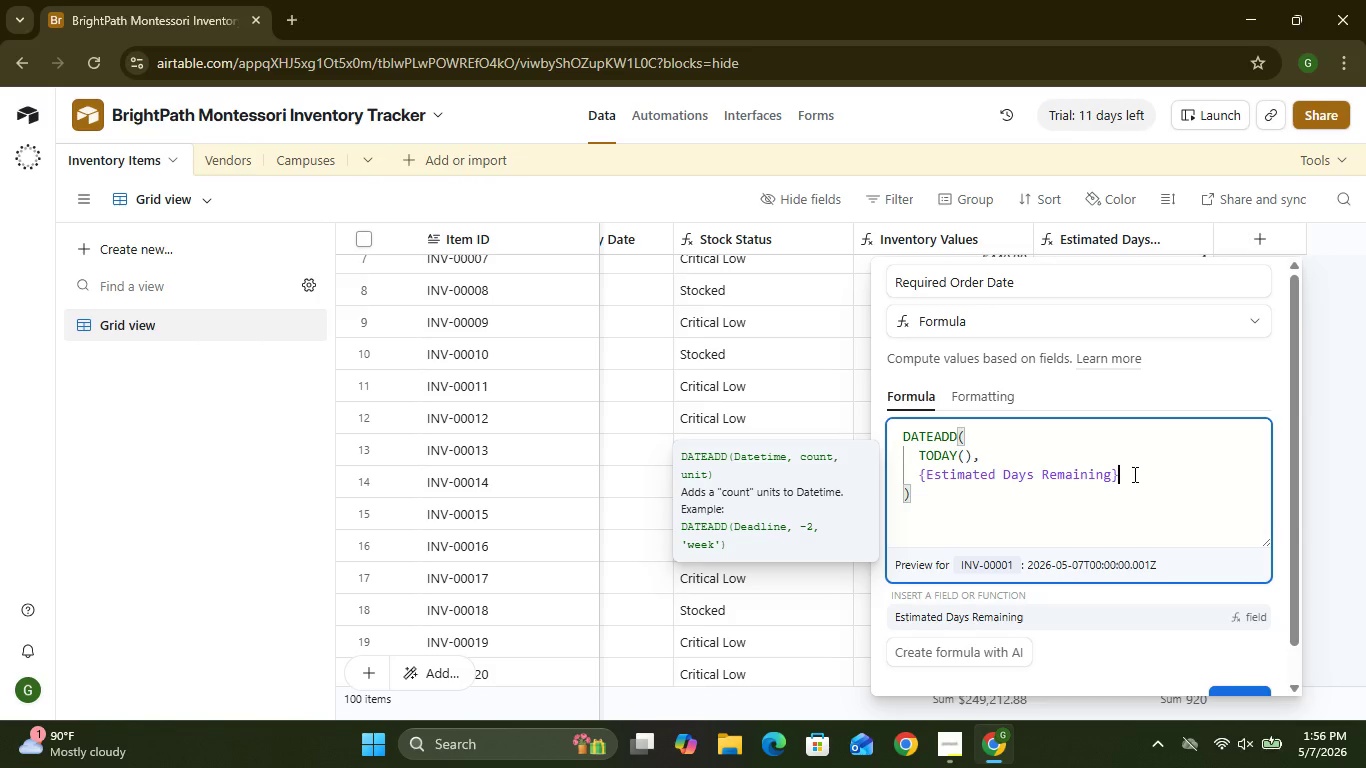 
key(Space)
 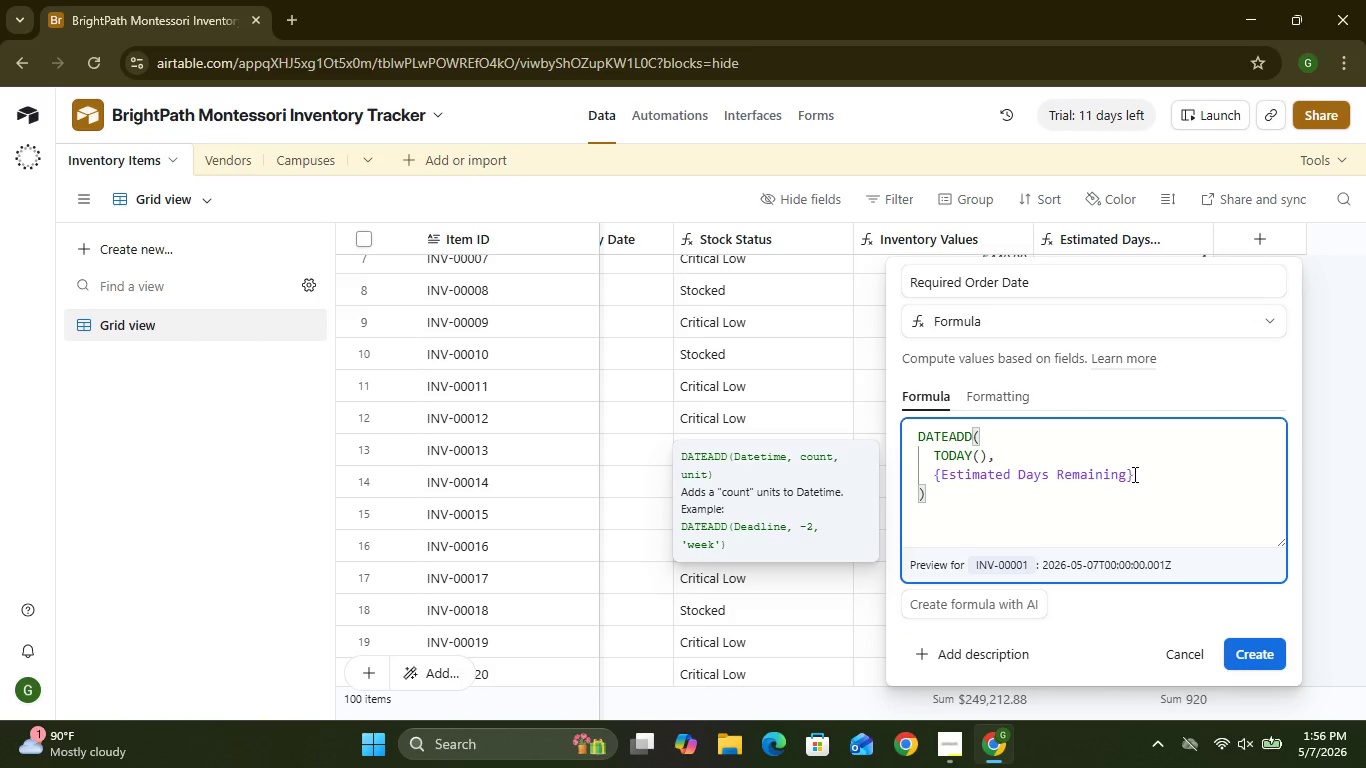 
key(Minus)
 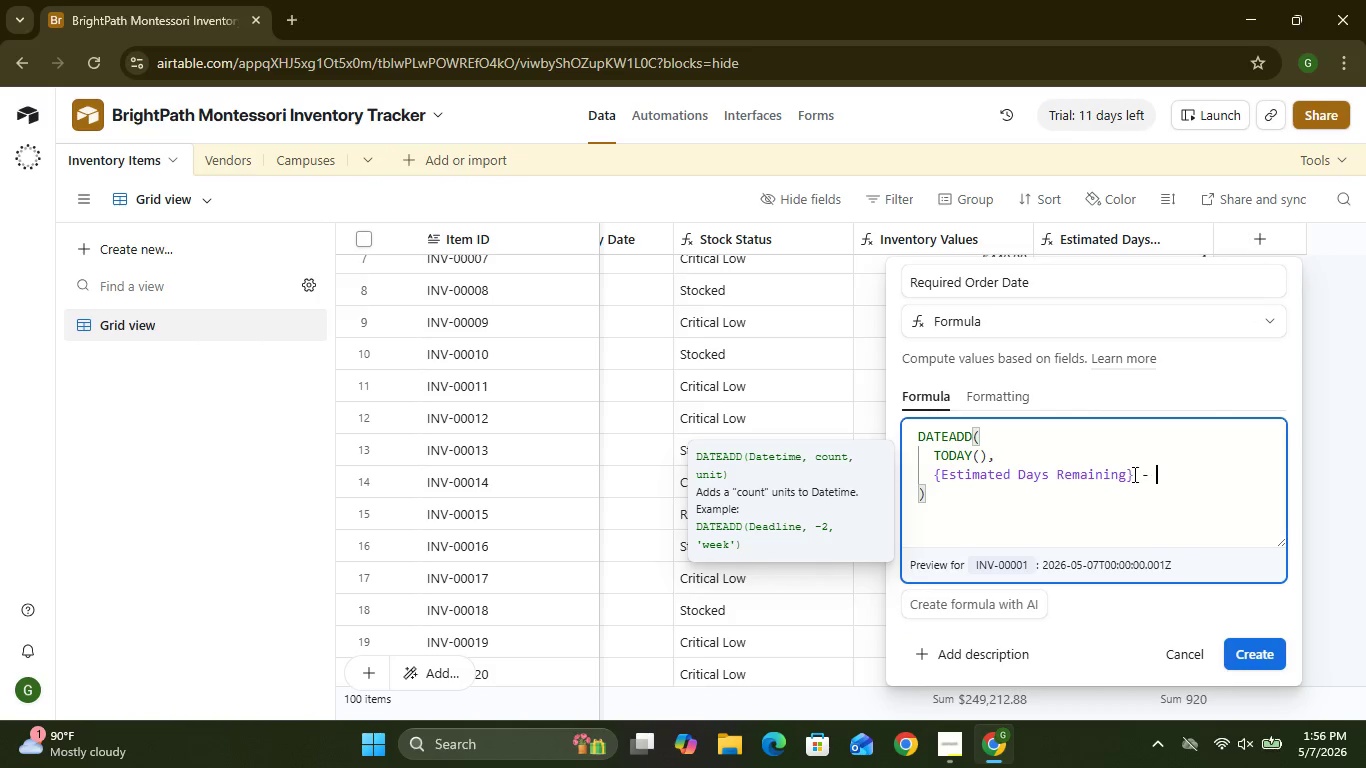 
key(Space)
 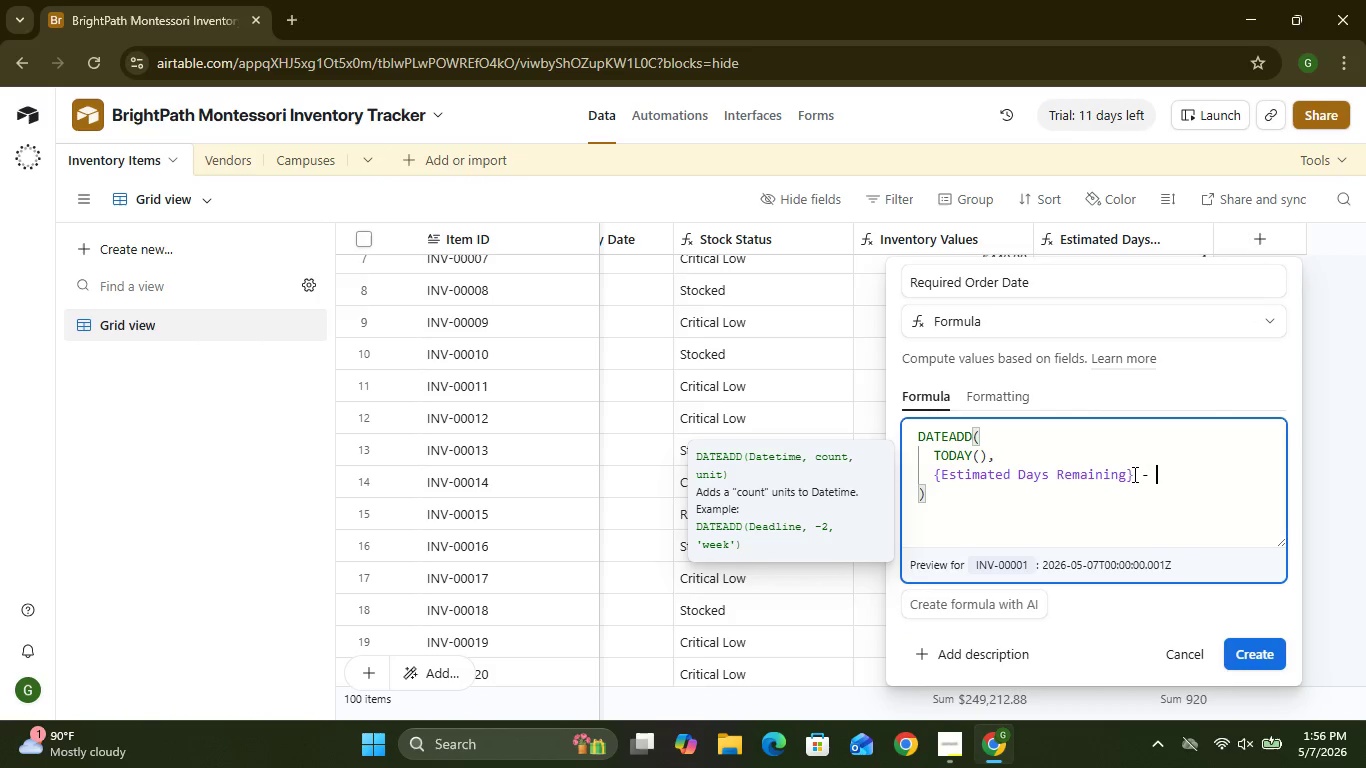 
key(Shift+Minus)
 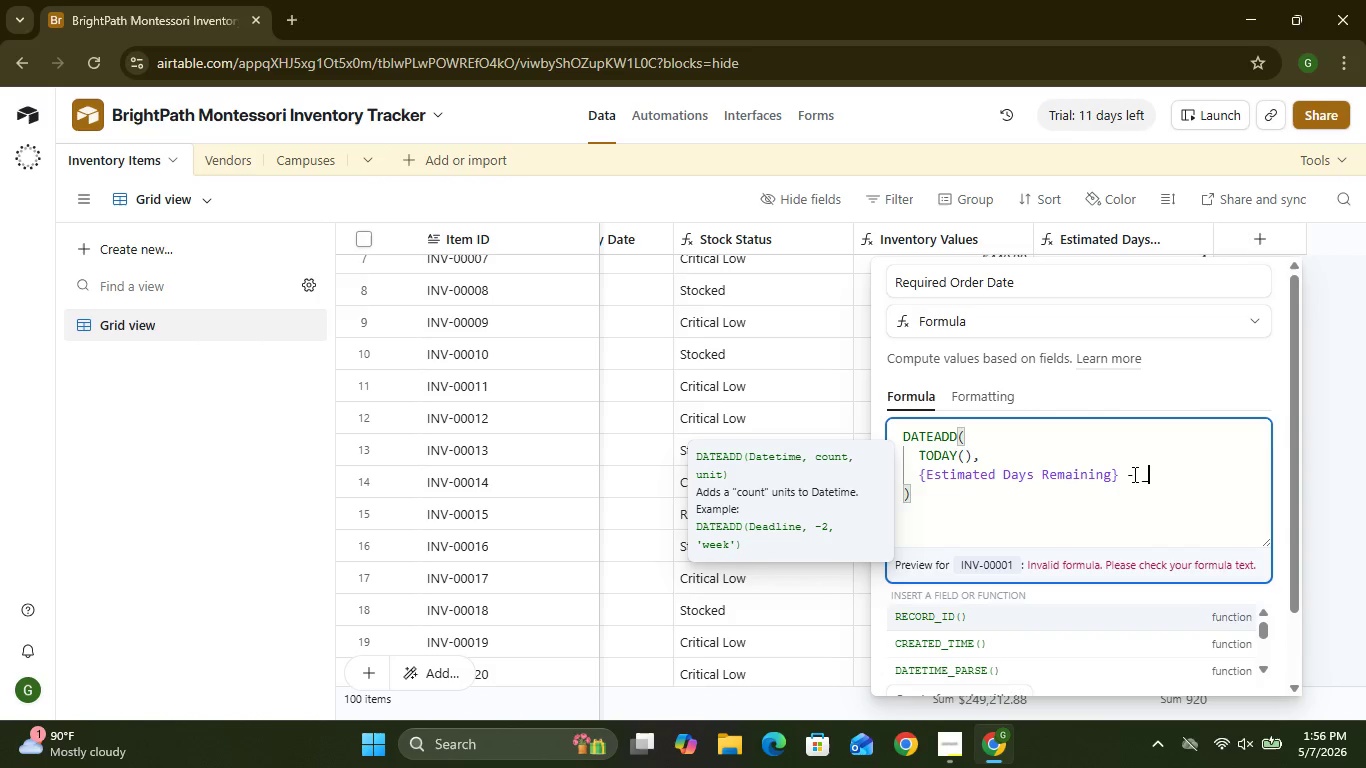 
key(Backspace)
 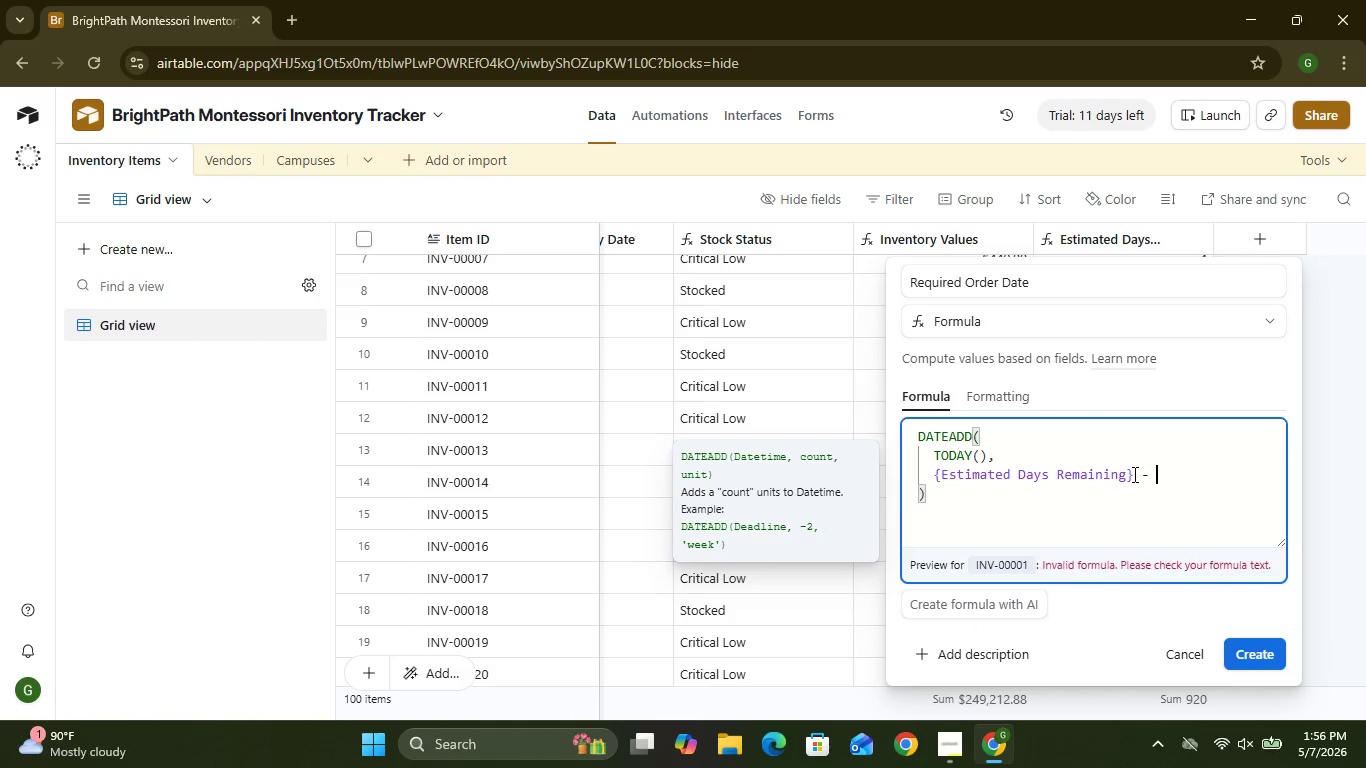 
key(Shift+BracketLeft)
 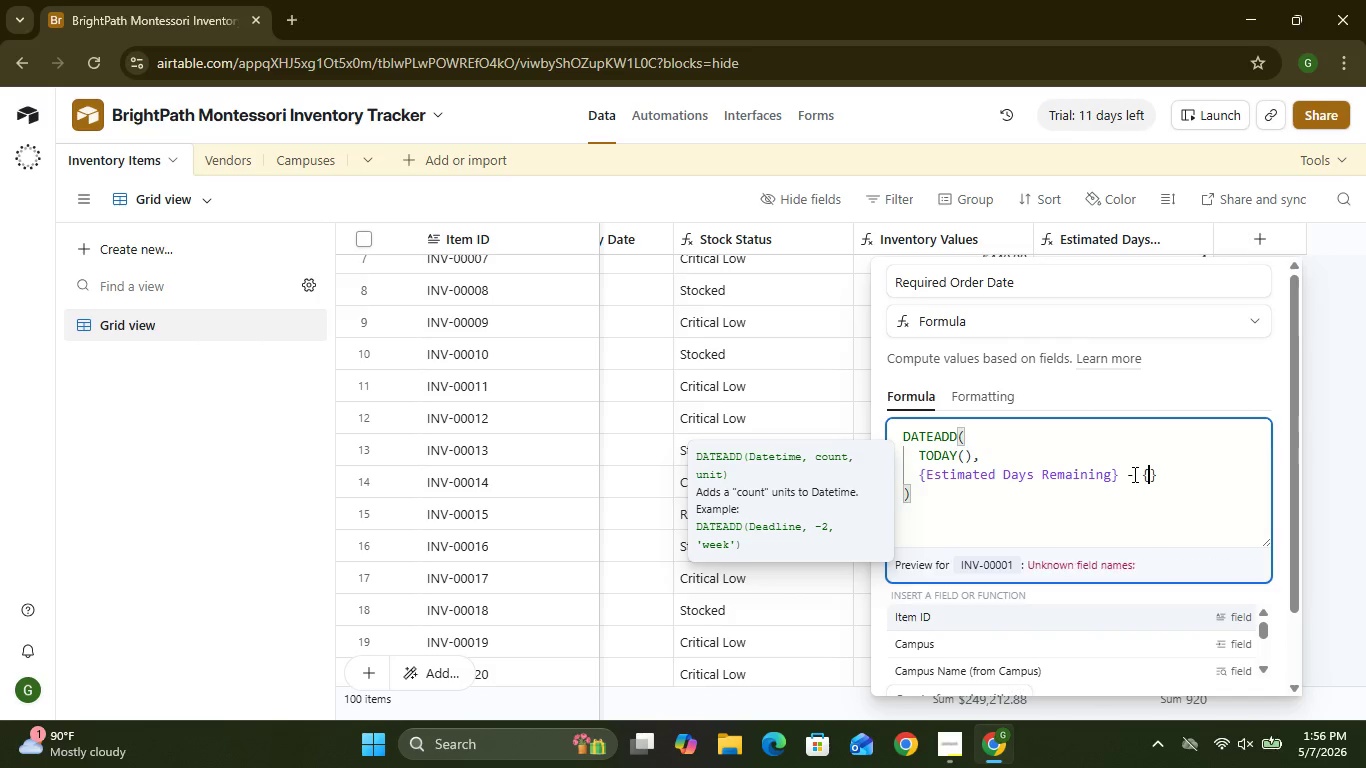 
hold_key(key=ShiftLeft, duration=0.84)
 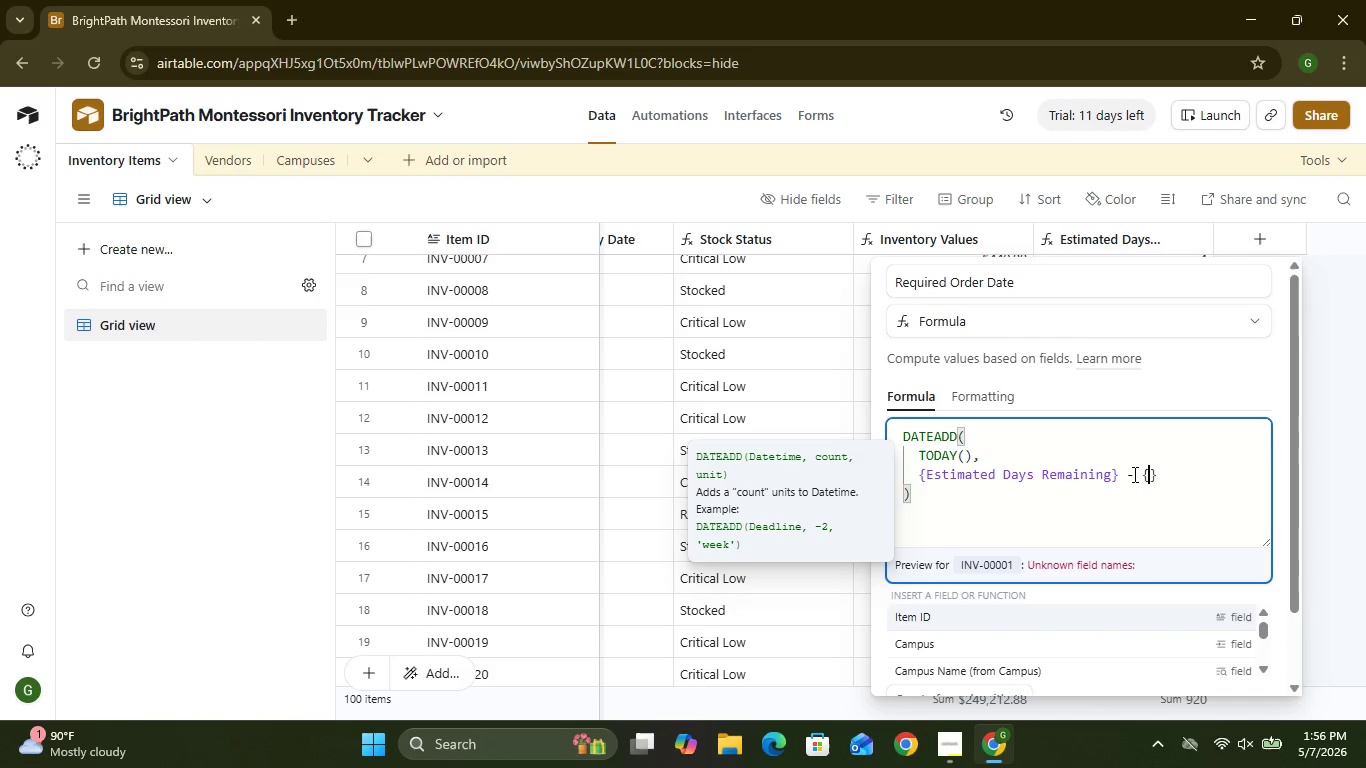 
type(Primary vendor)
 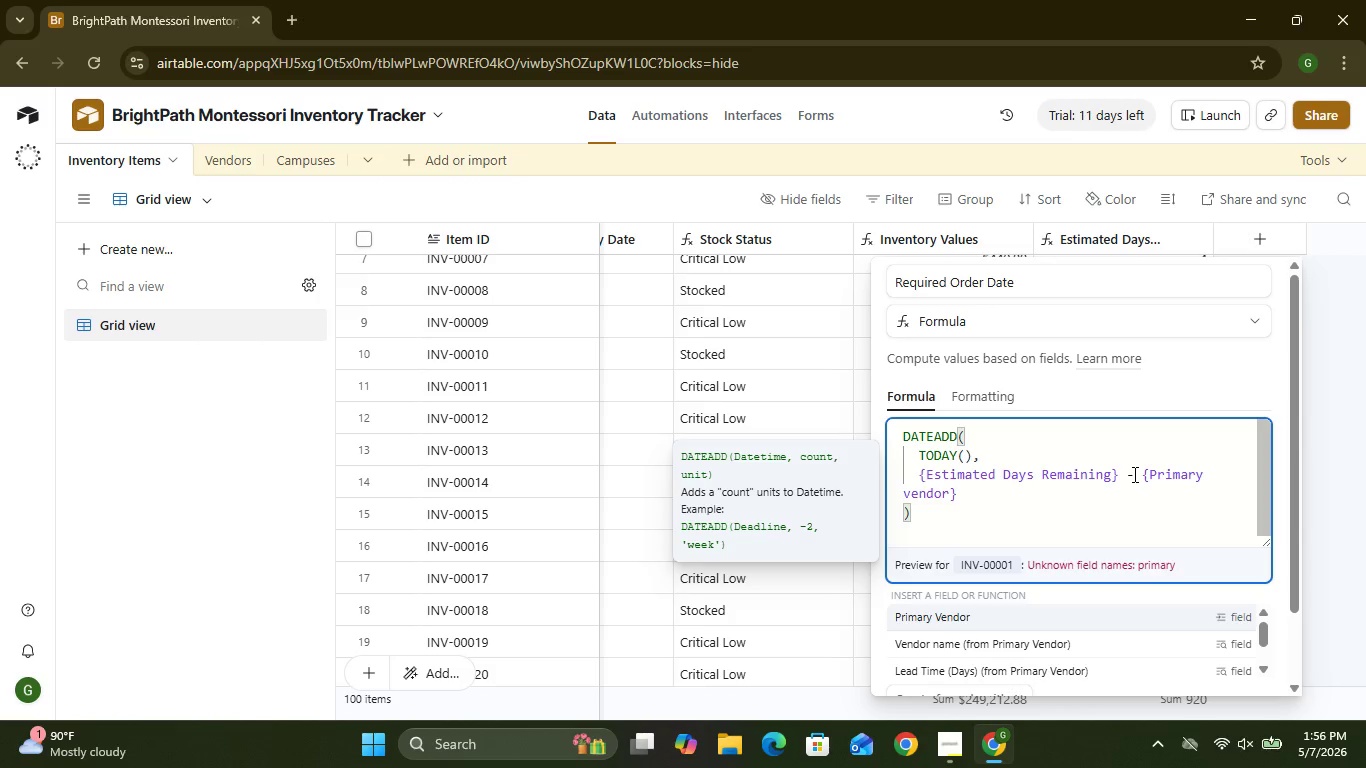 
key(Shift+Semicolon)
 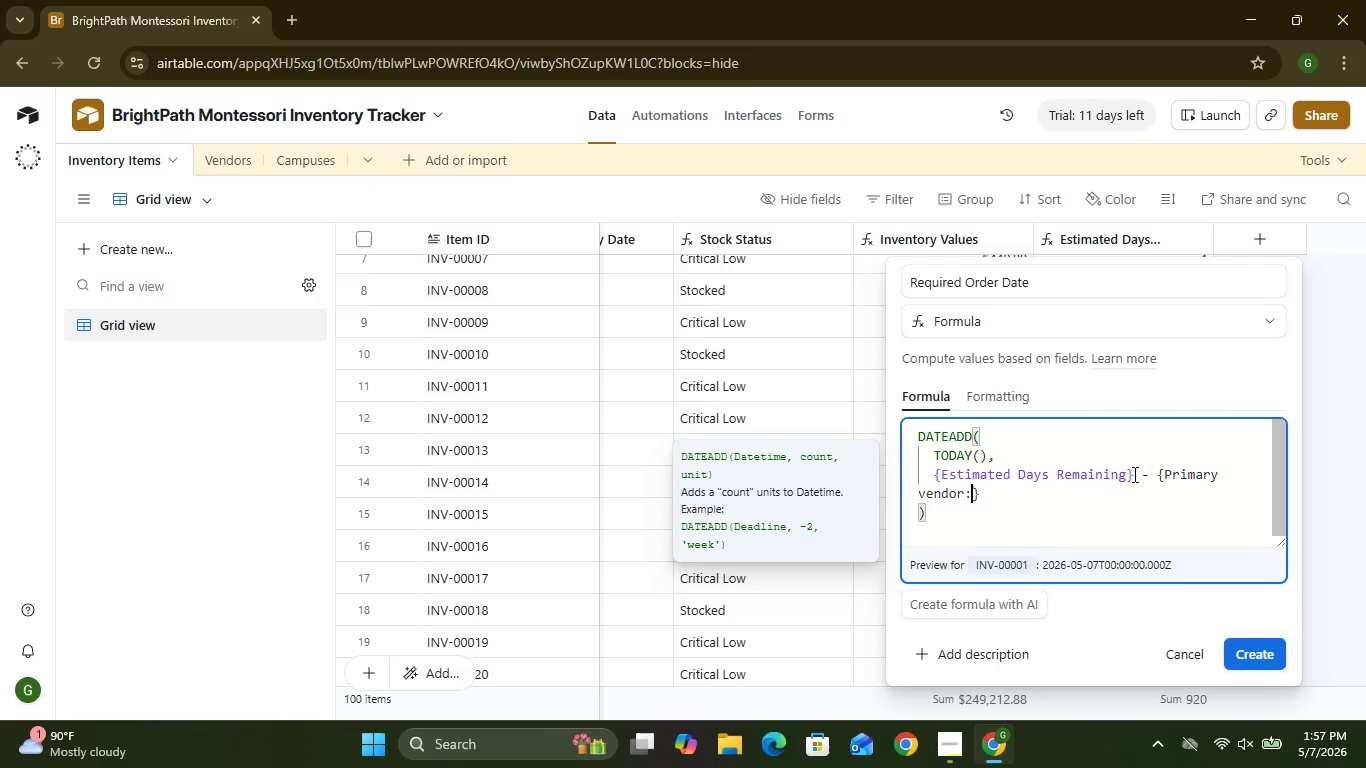 
key(Shift+Semicolon)
 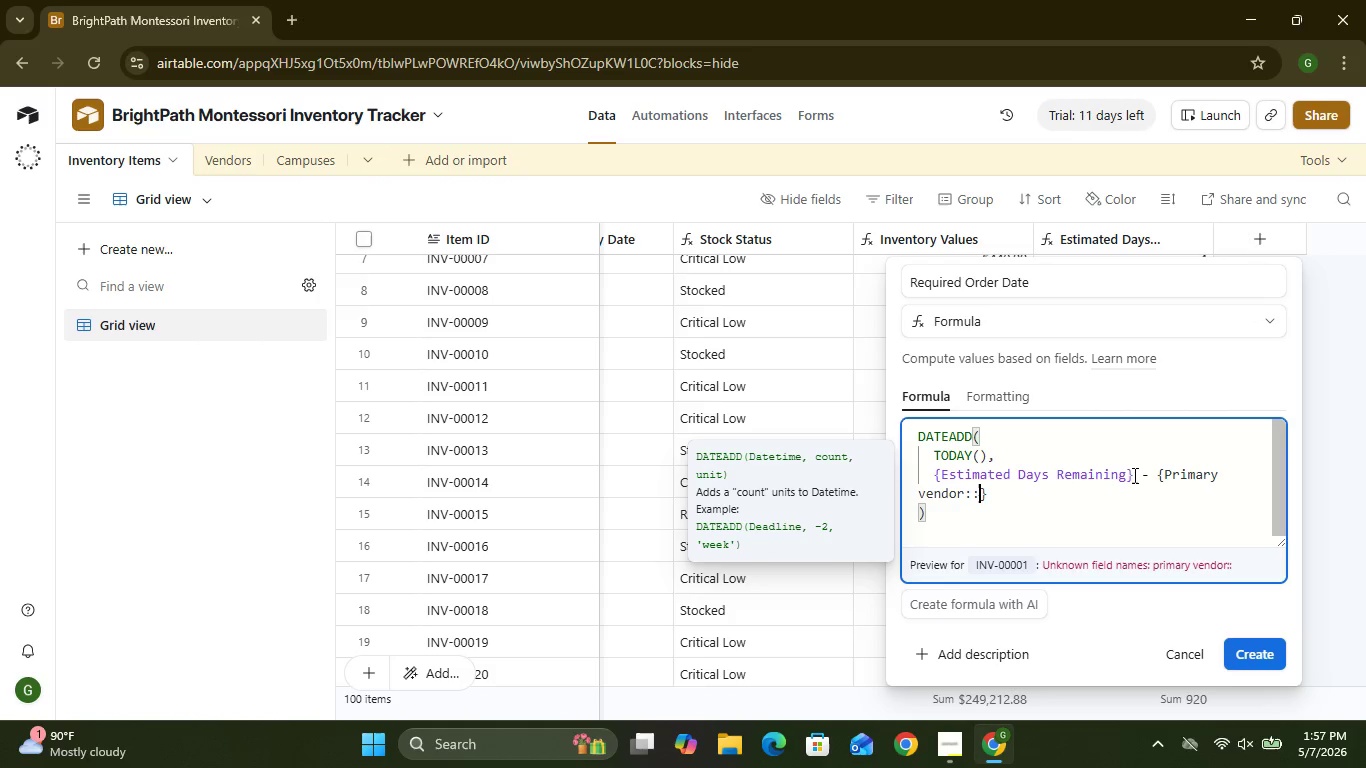 
type(Lead)
 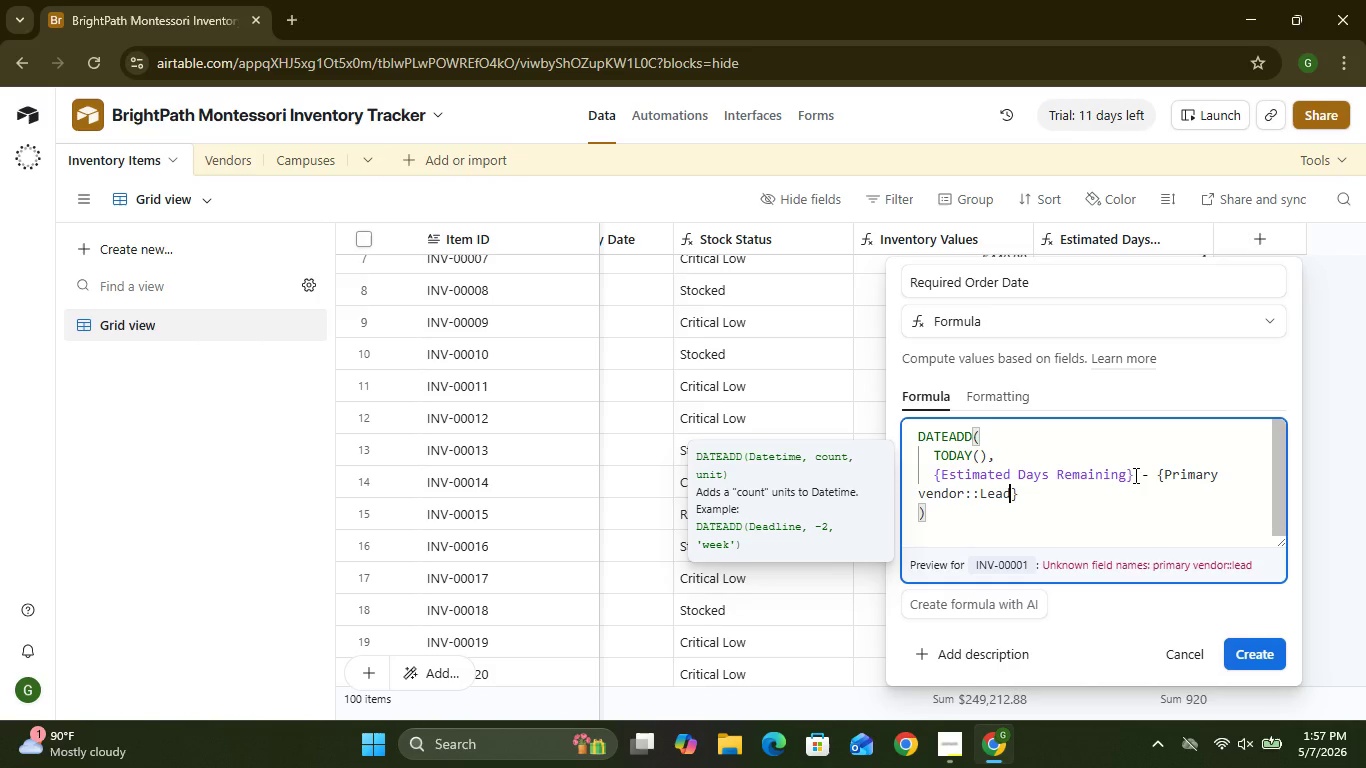 
wait(5.16)
 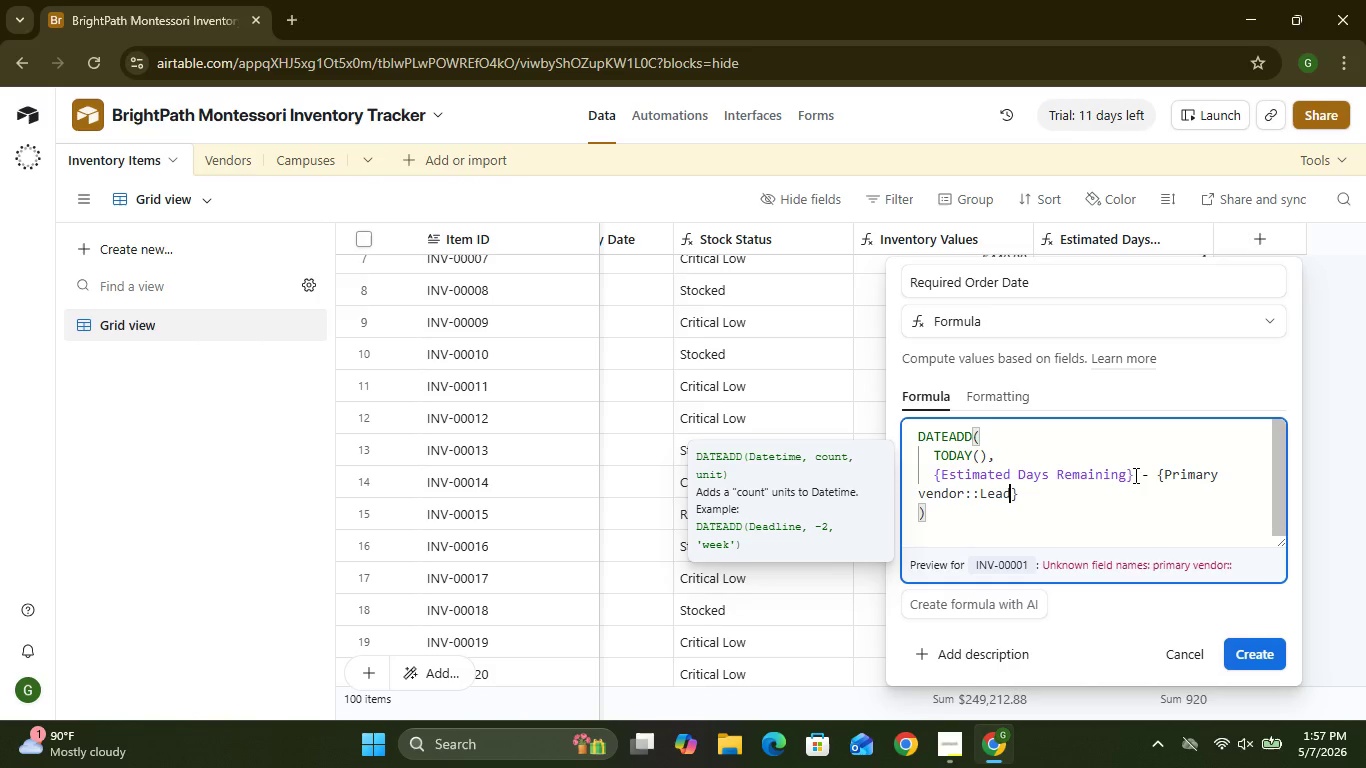 
type( Time)
 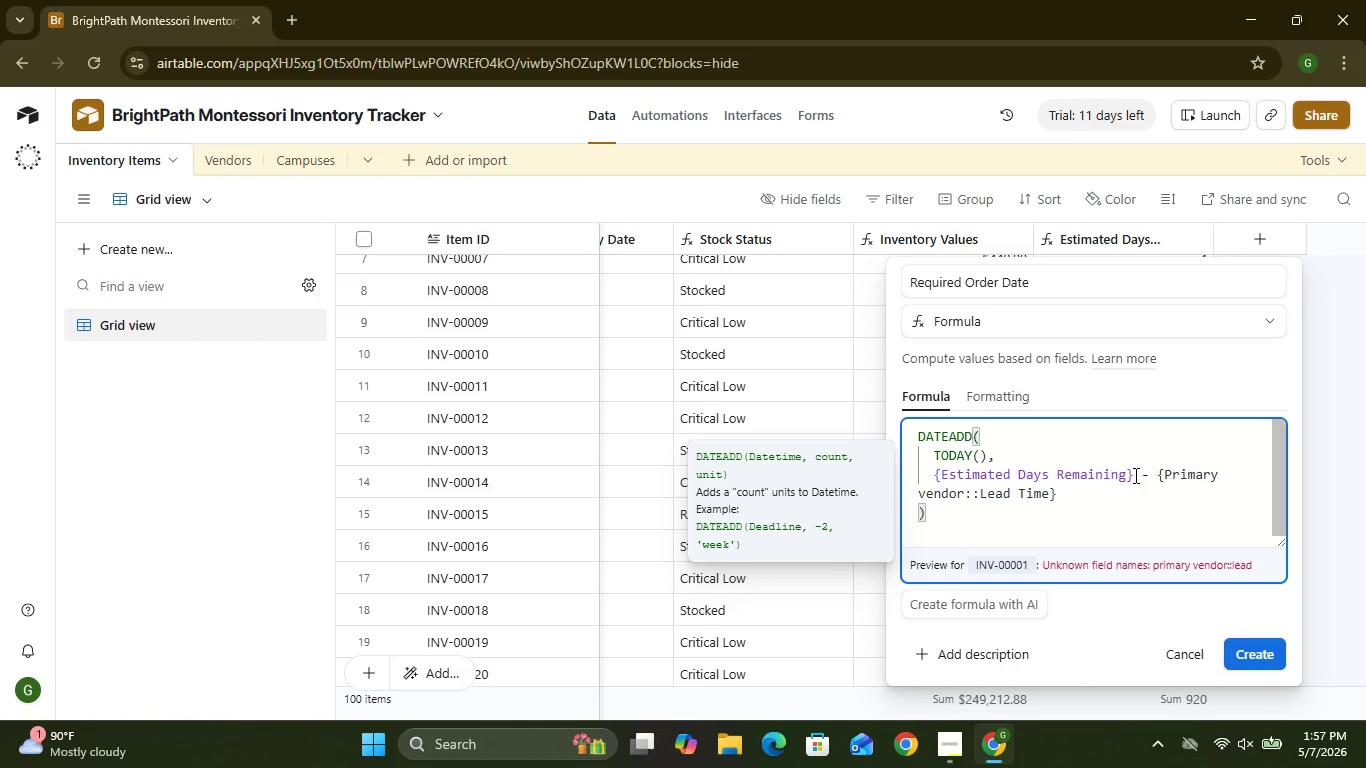 
wait(13.02)
 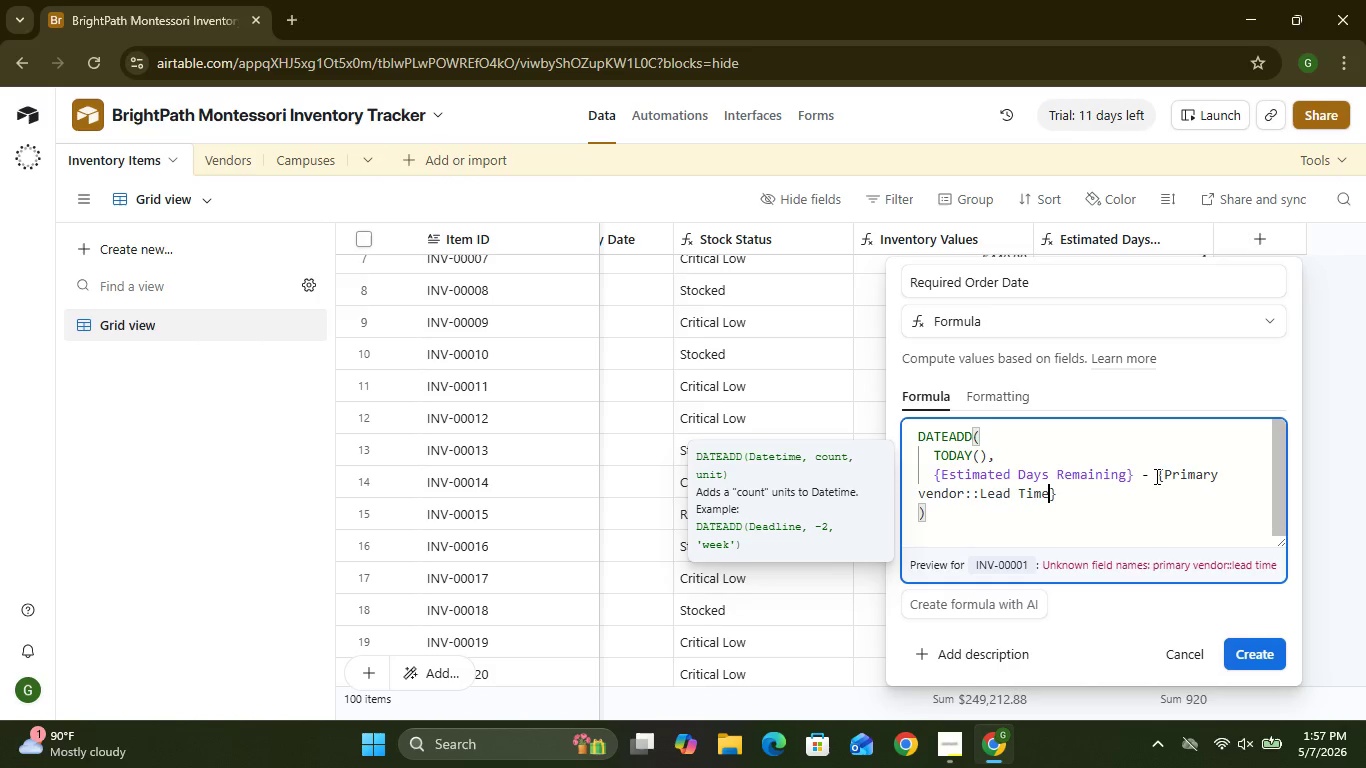 
key(Space)
 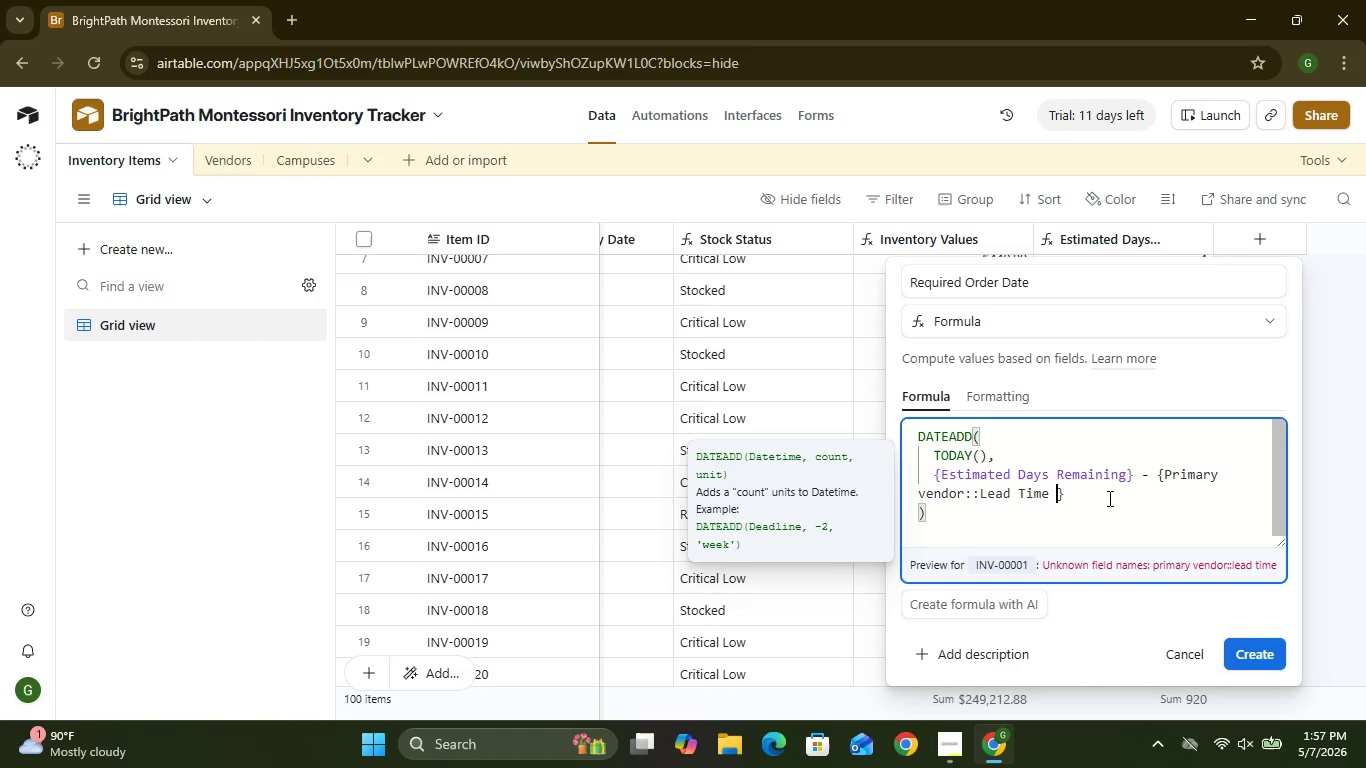 
key(Shift+BracketLeft)
 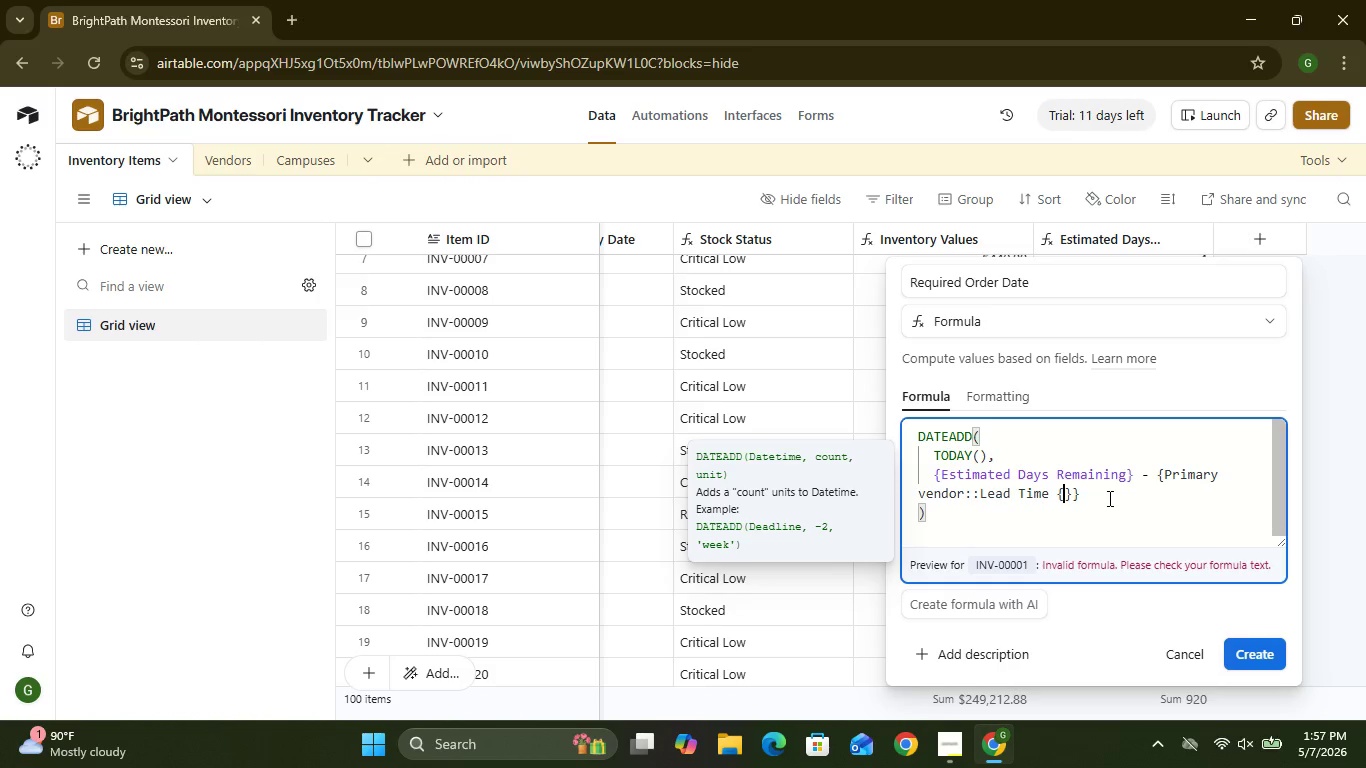 
wait(5.45)
 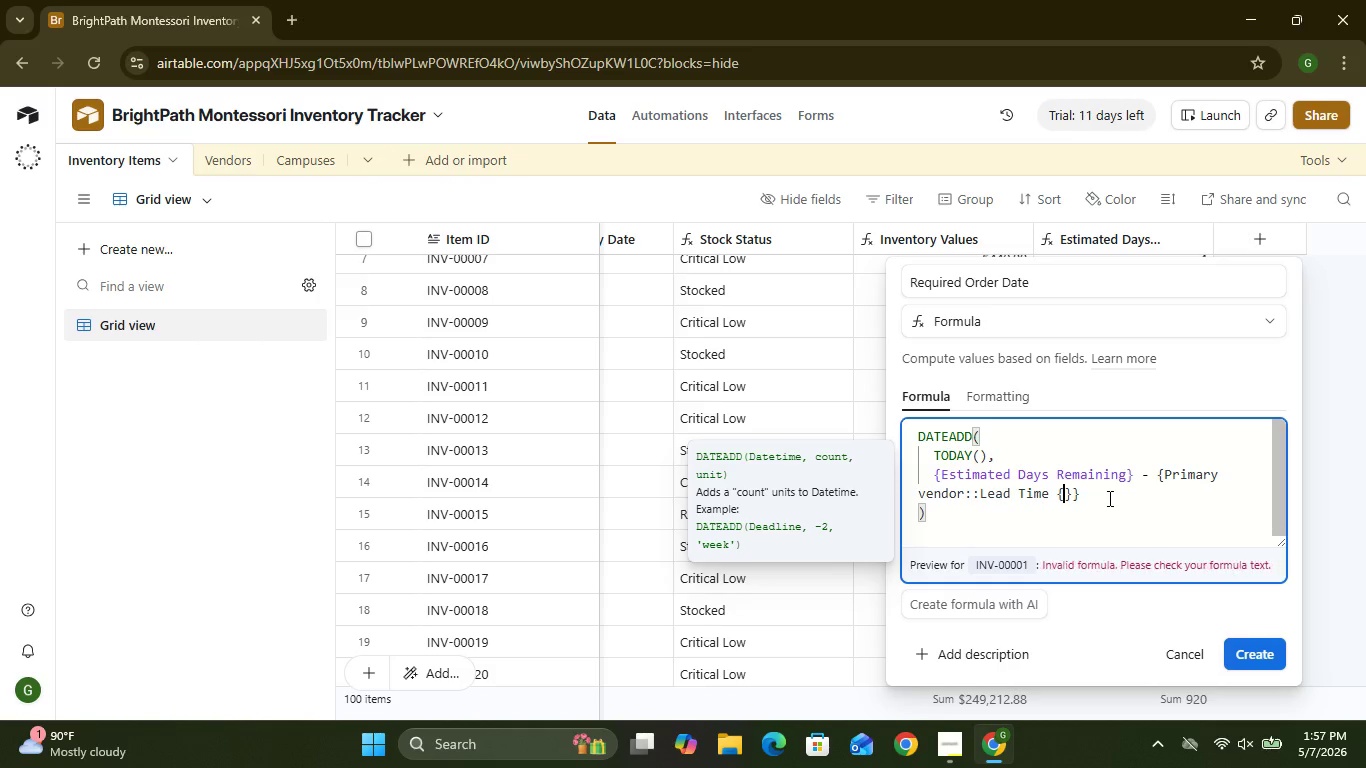 
key(Backspace)
type((Days)
 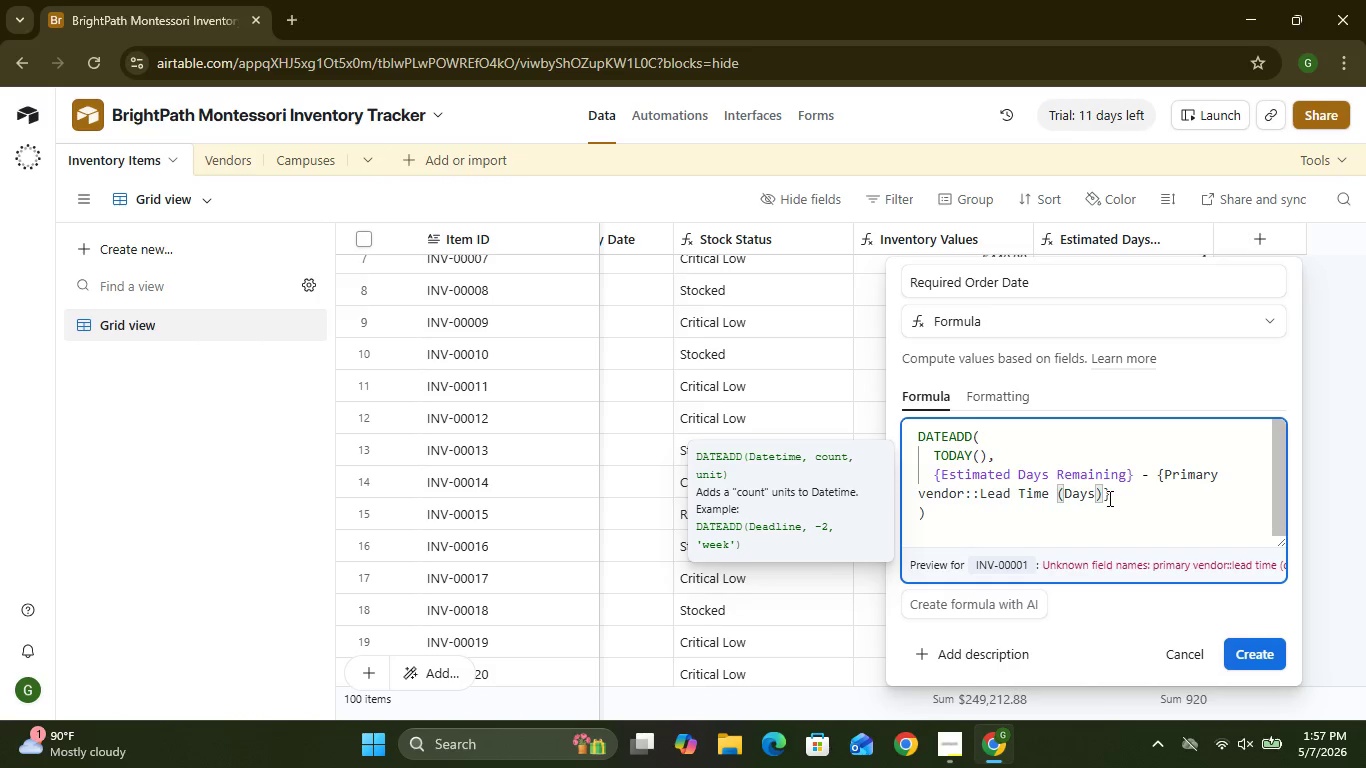 
wait(5.25)
 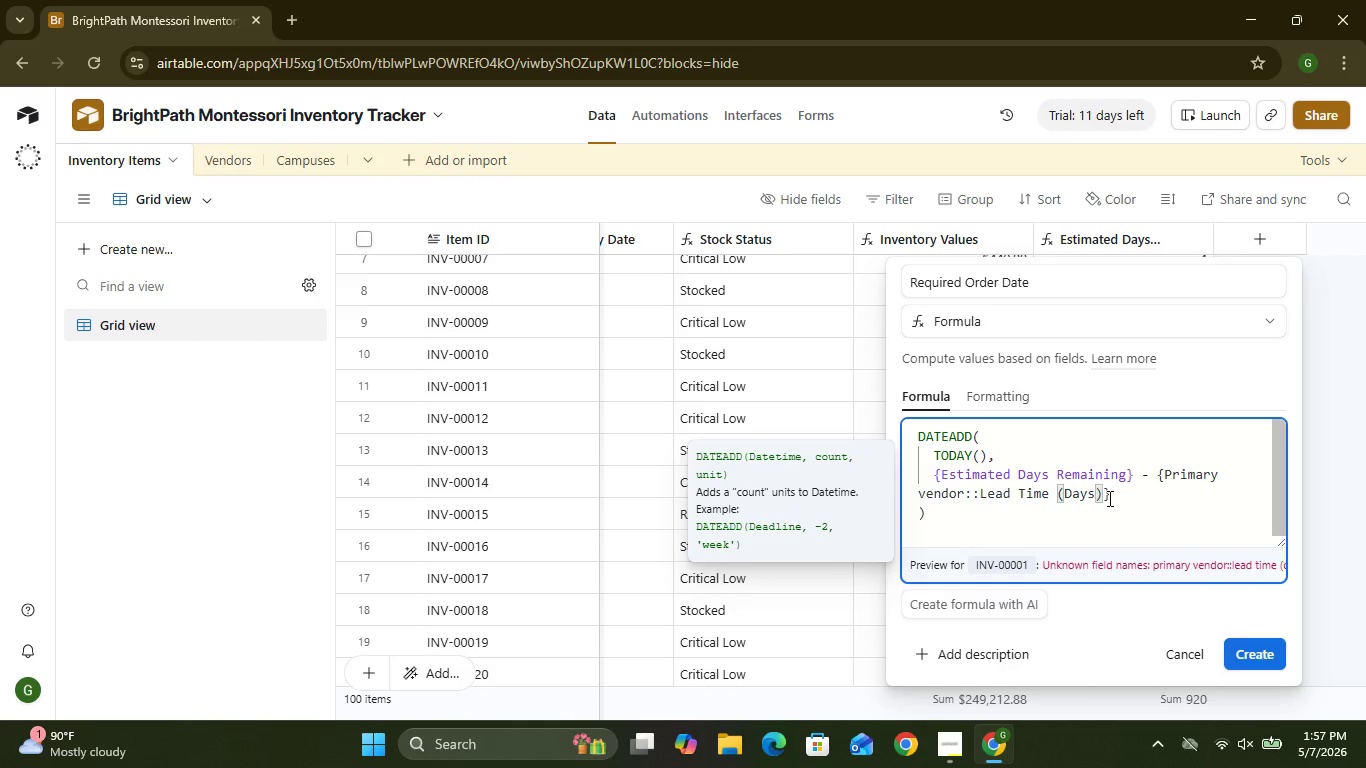 
left_click([1124, 494])
 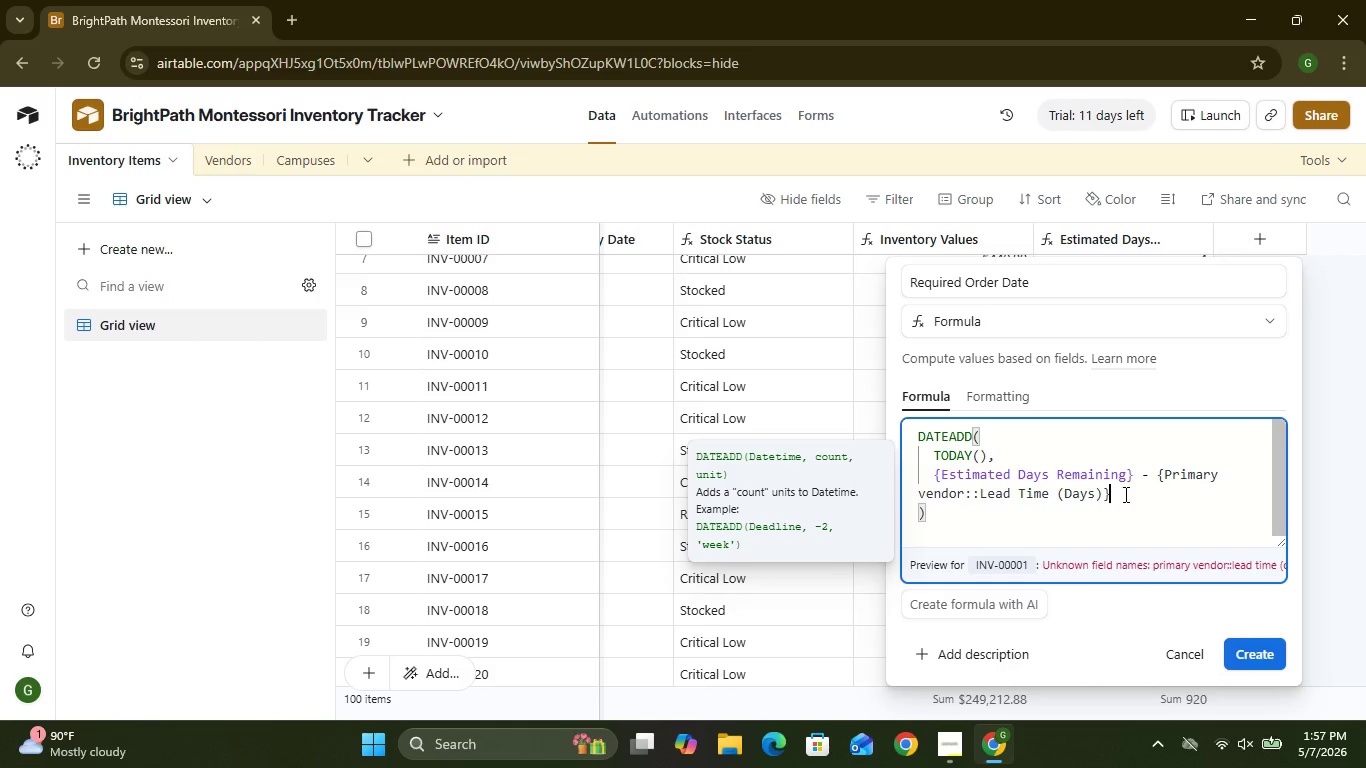 
key(Comma)
 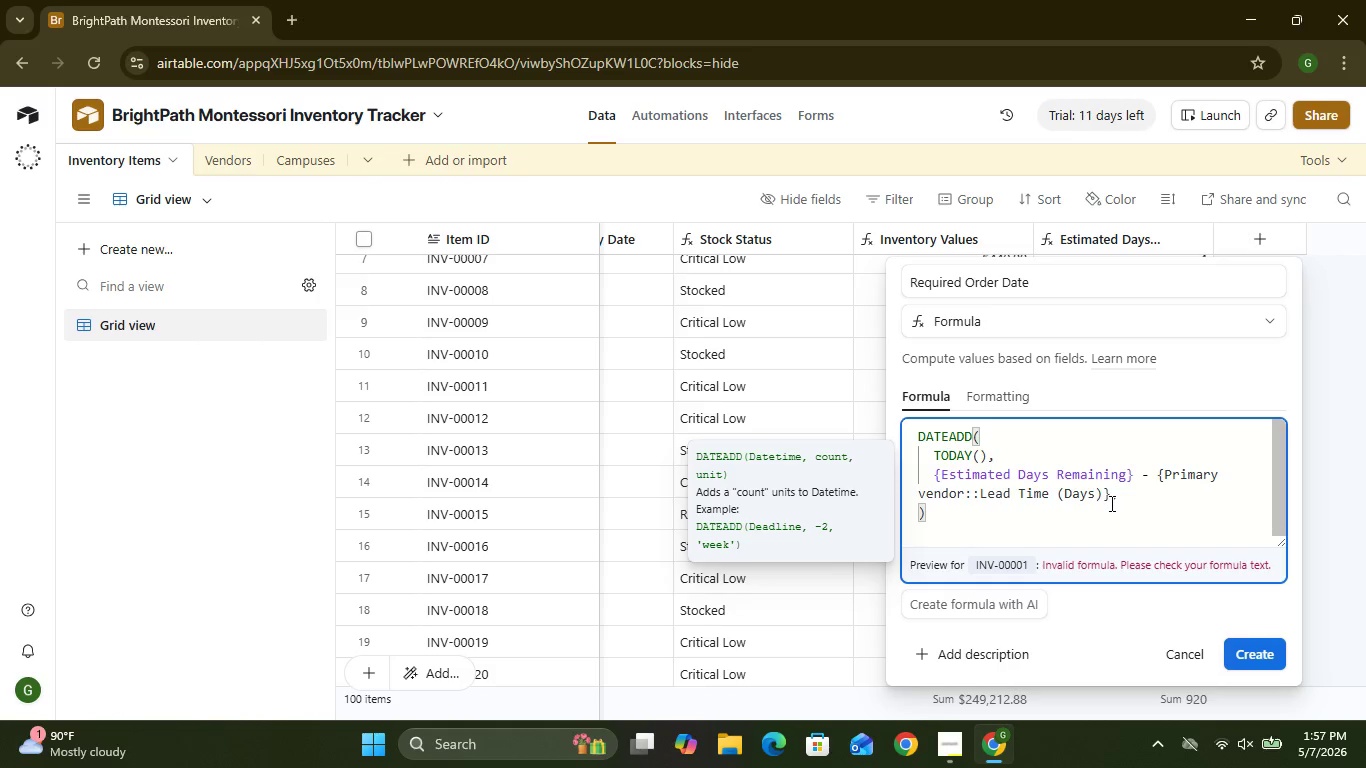 
key(Enter)
 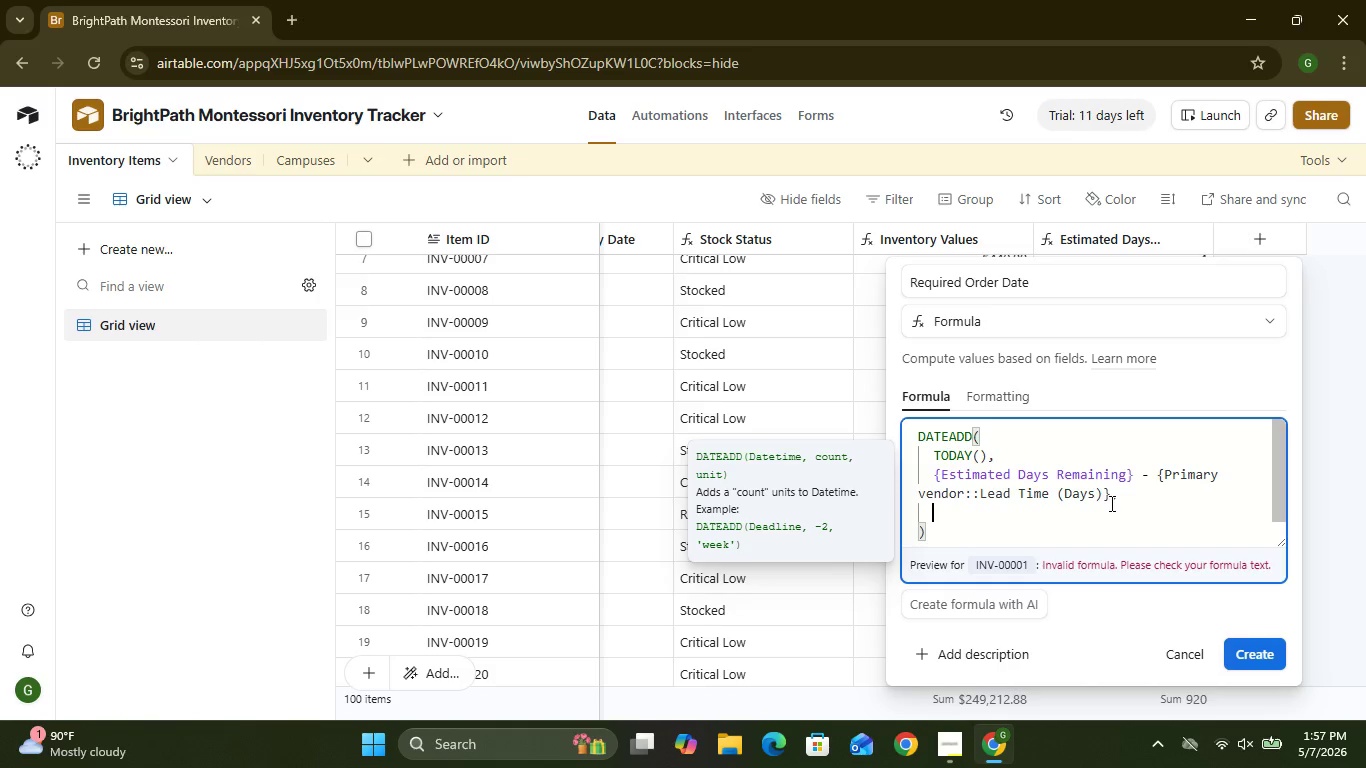 
wait(6.84)
 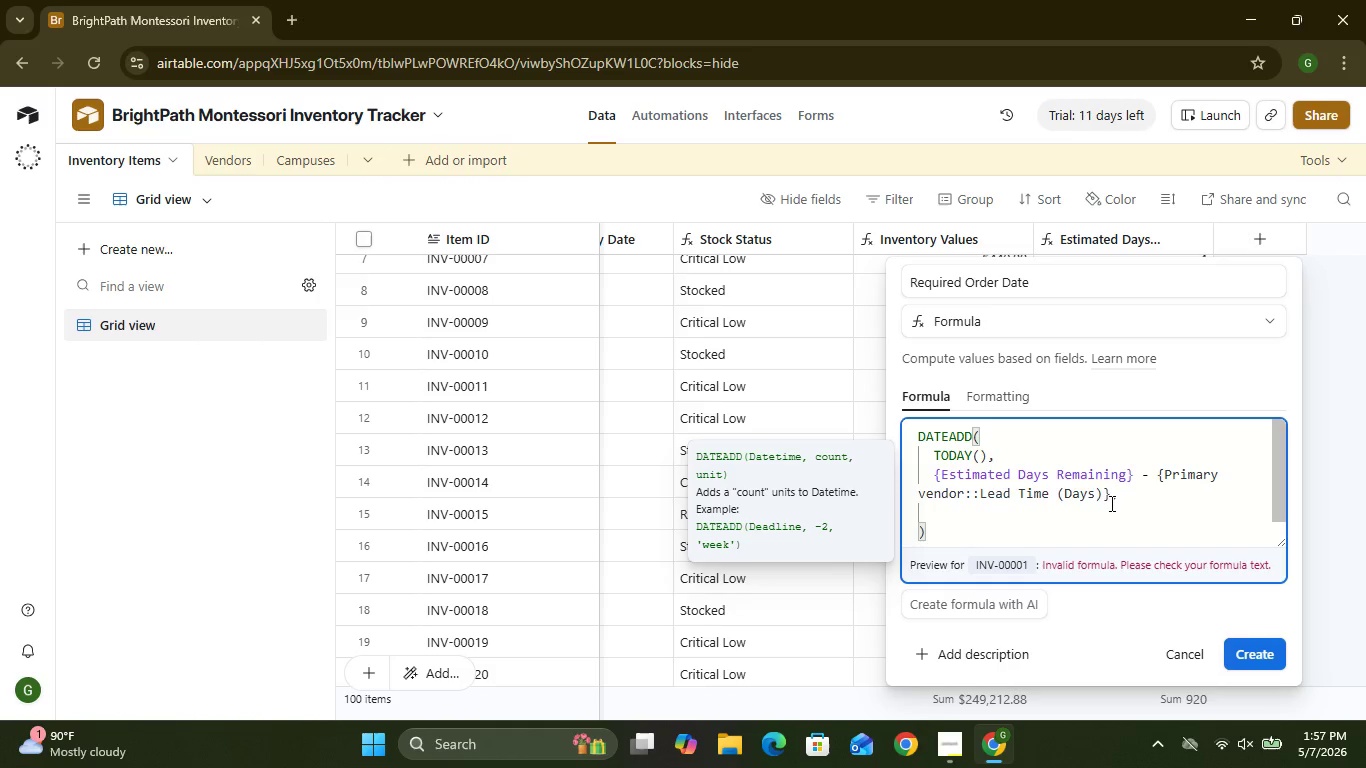 
type('days)
 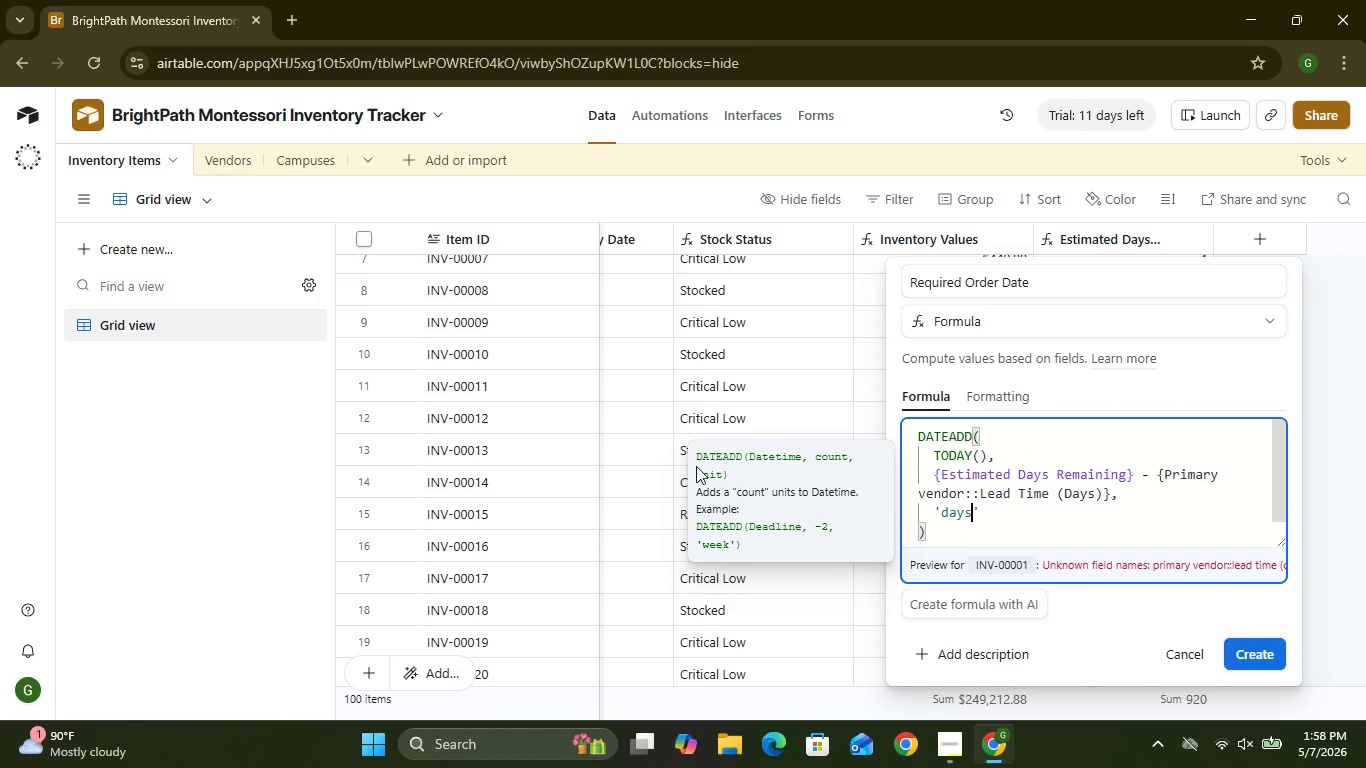 
mouse_move([718, 339])
 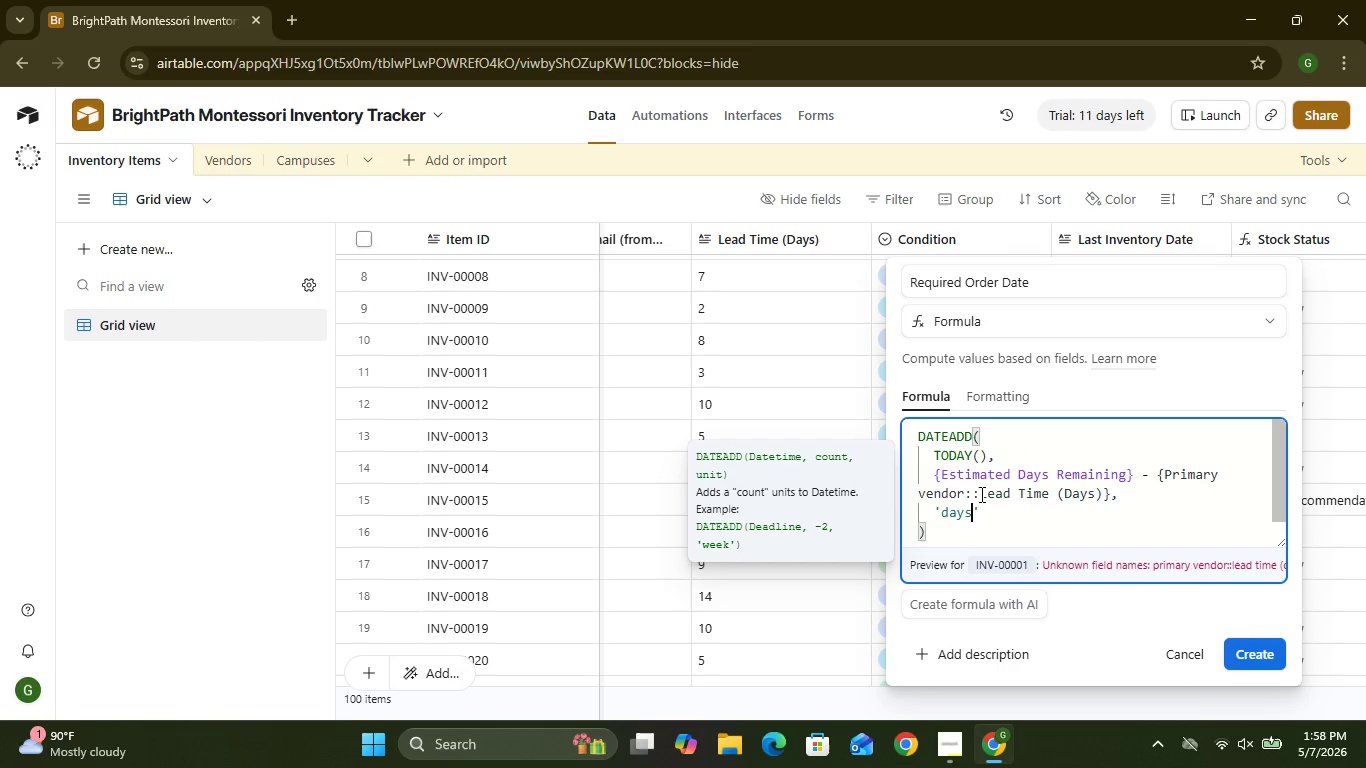 
wait(17.4)
 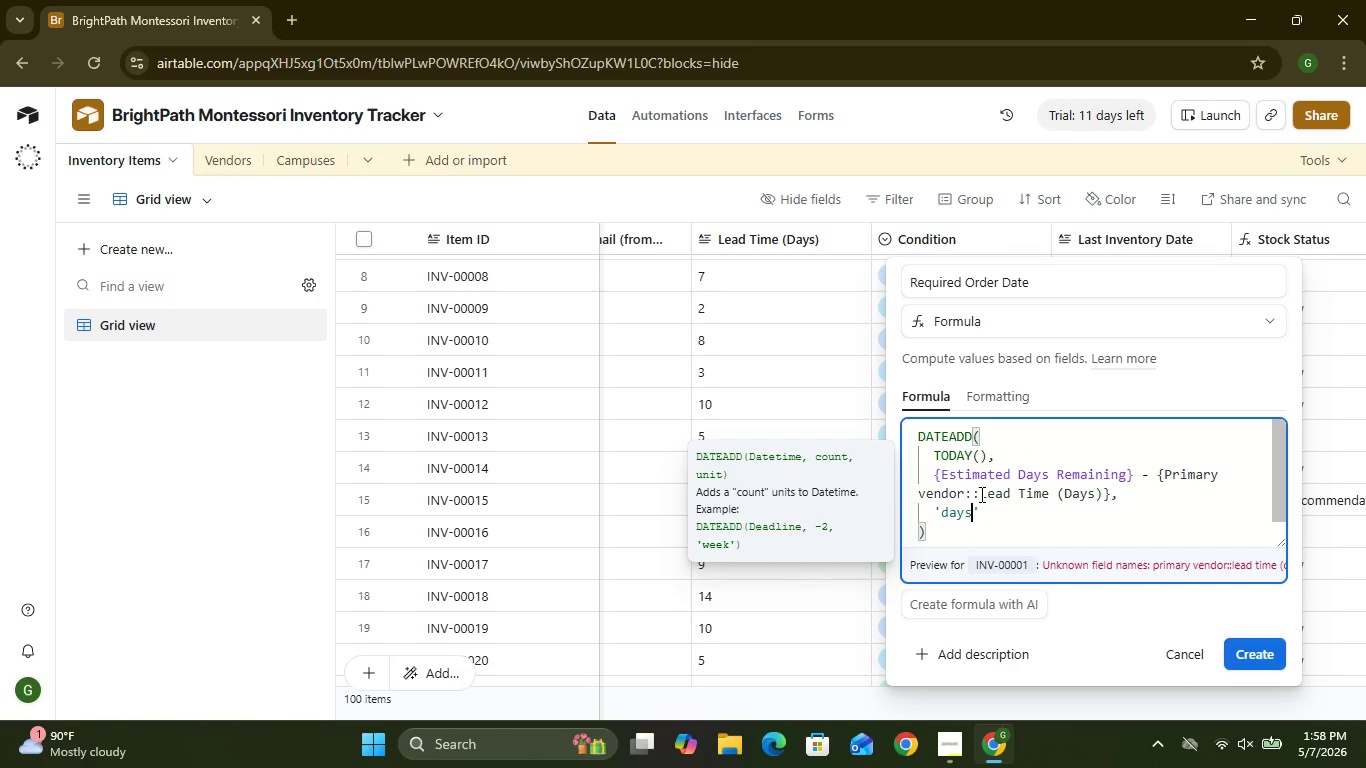 
key(Control+A)
 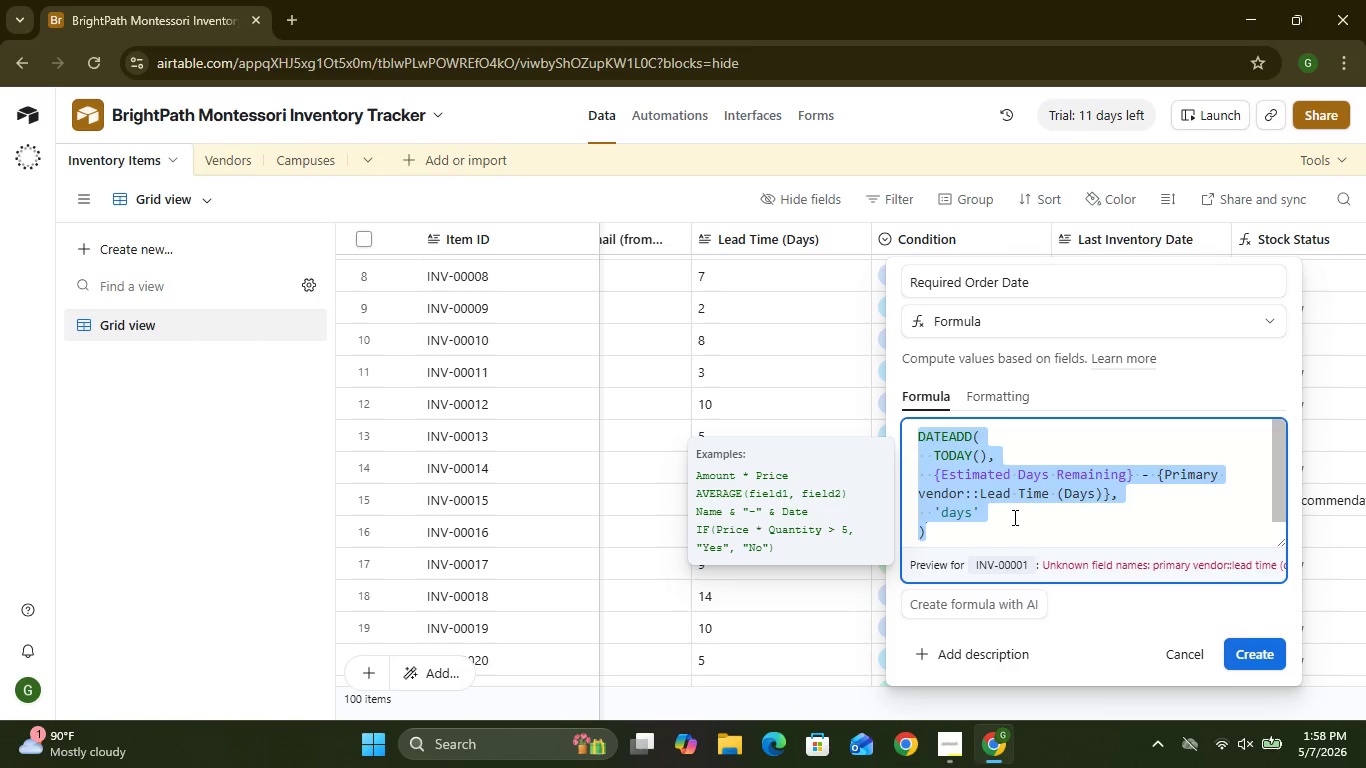 
key(Control+C)
 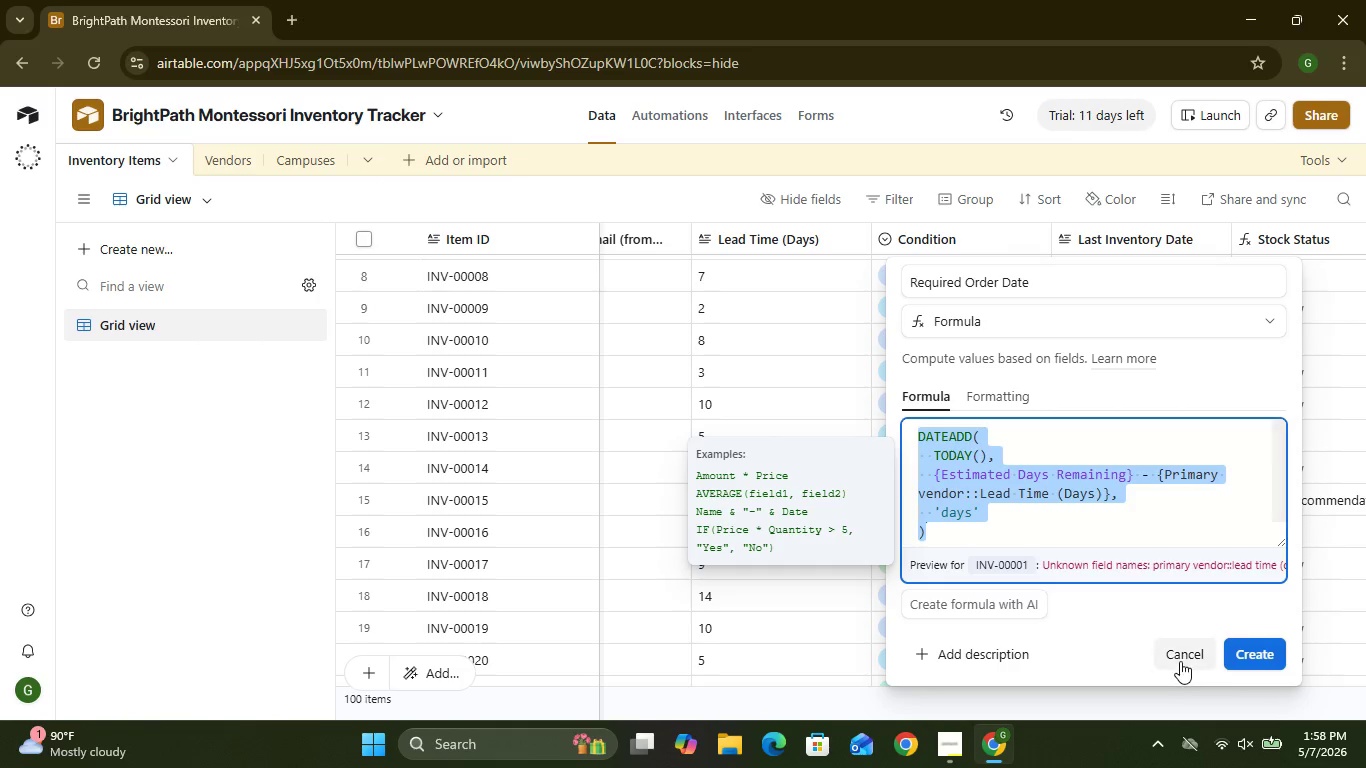 
left_click([1180, 661])
 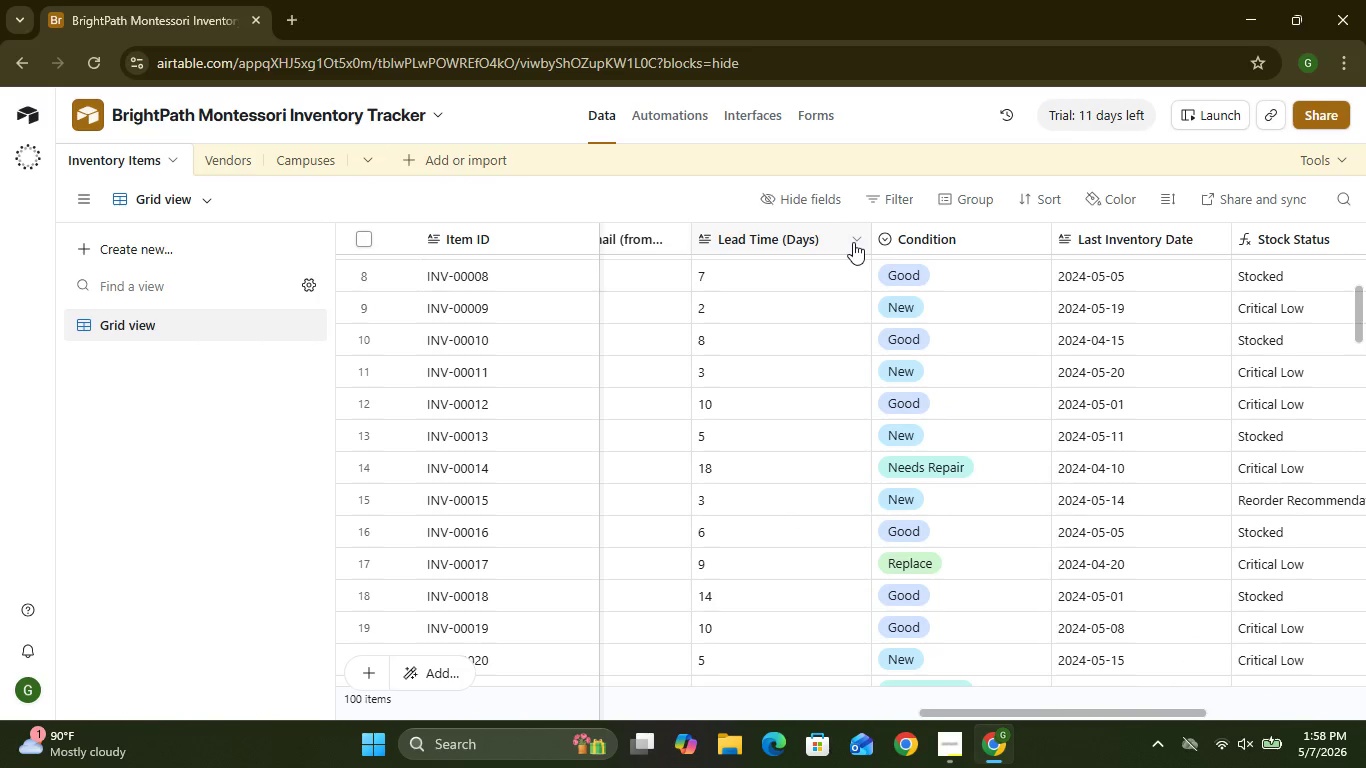 
left_click([856, 242])
 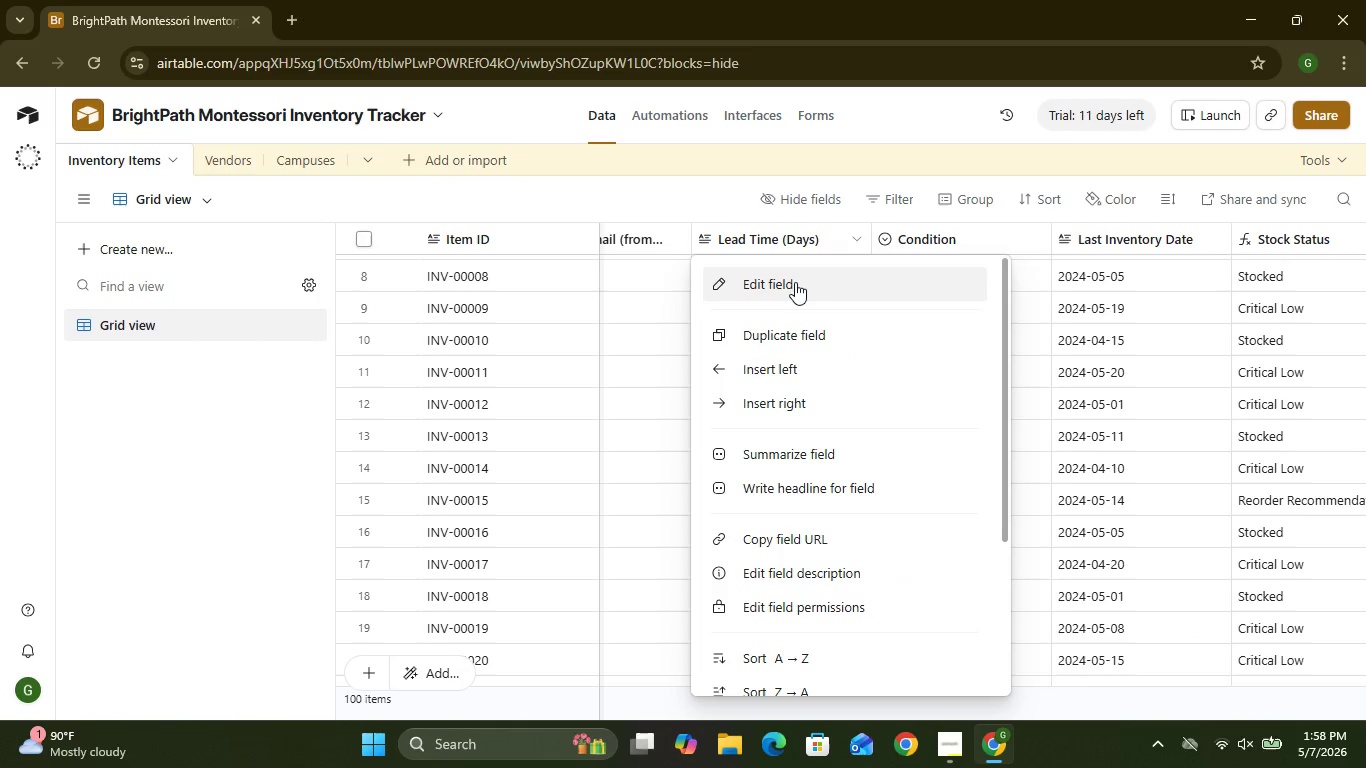 
left_click([795, 282])
 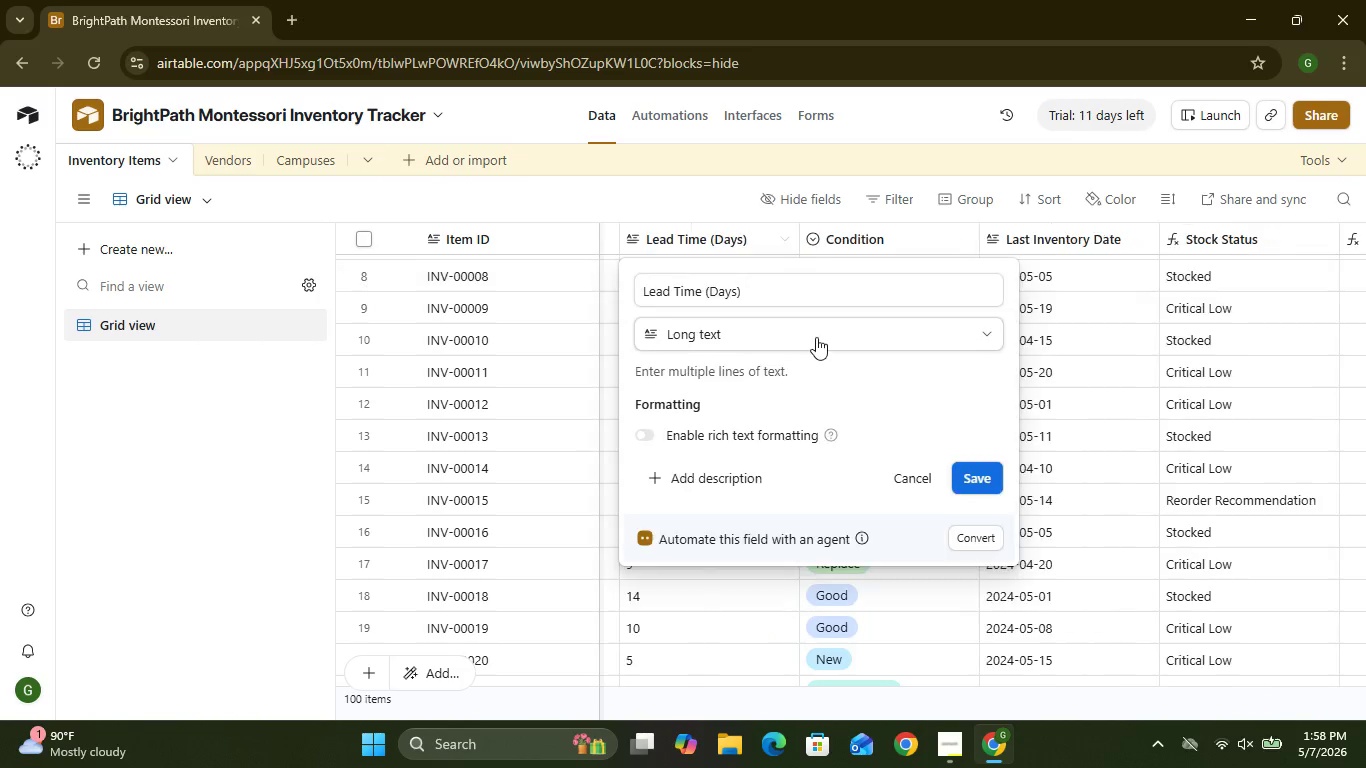 
left_click([816, 340])
 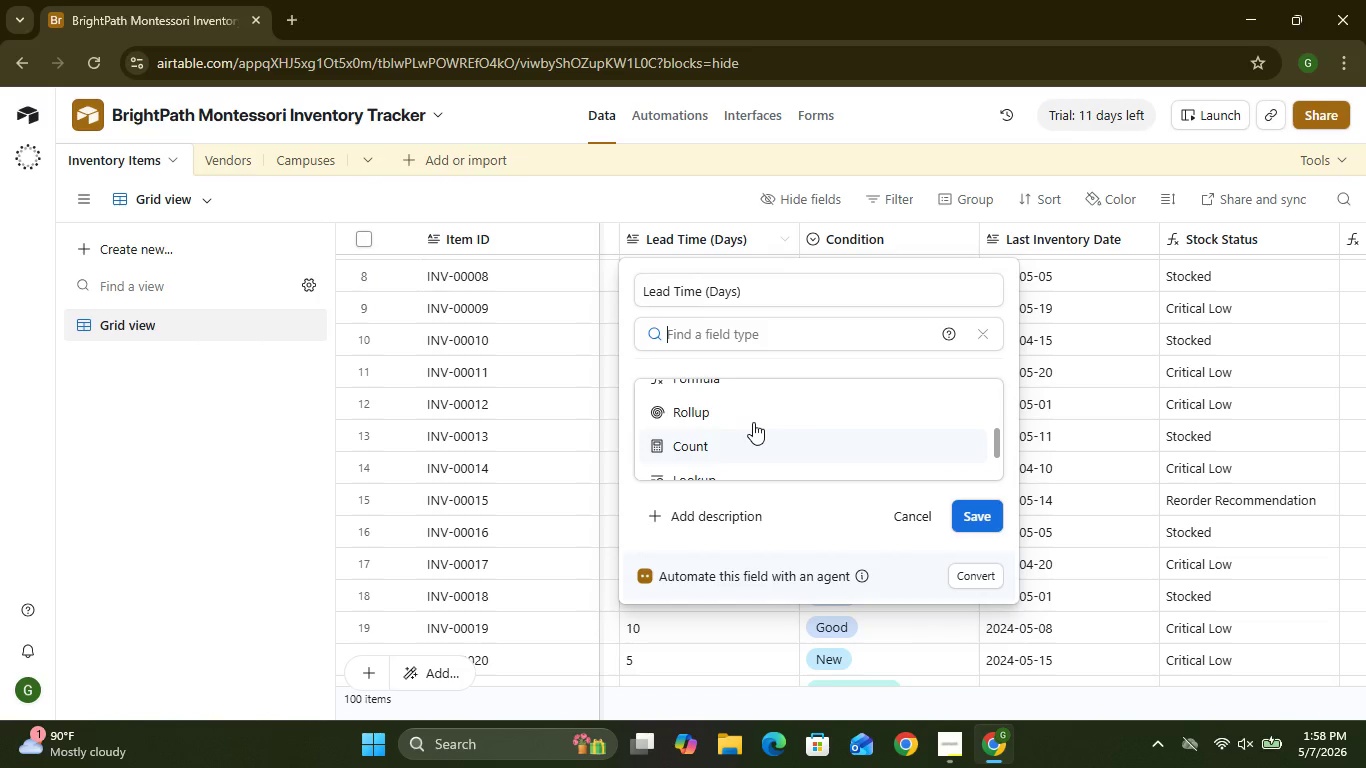 
wait(21.83)
 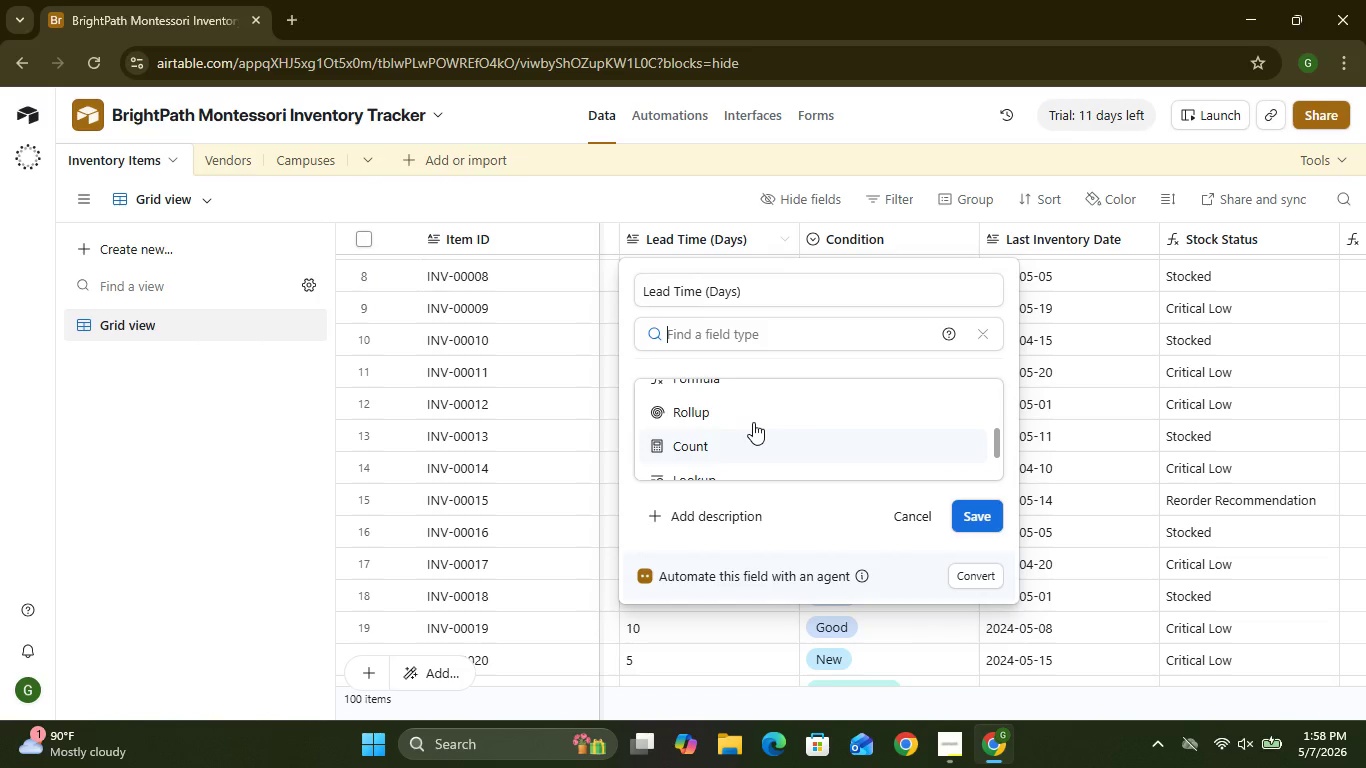 
left_click([736, 449])
 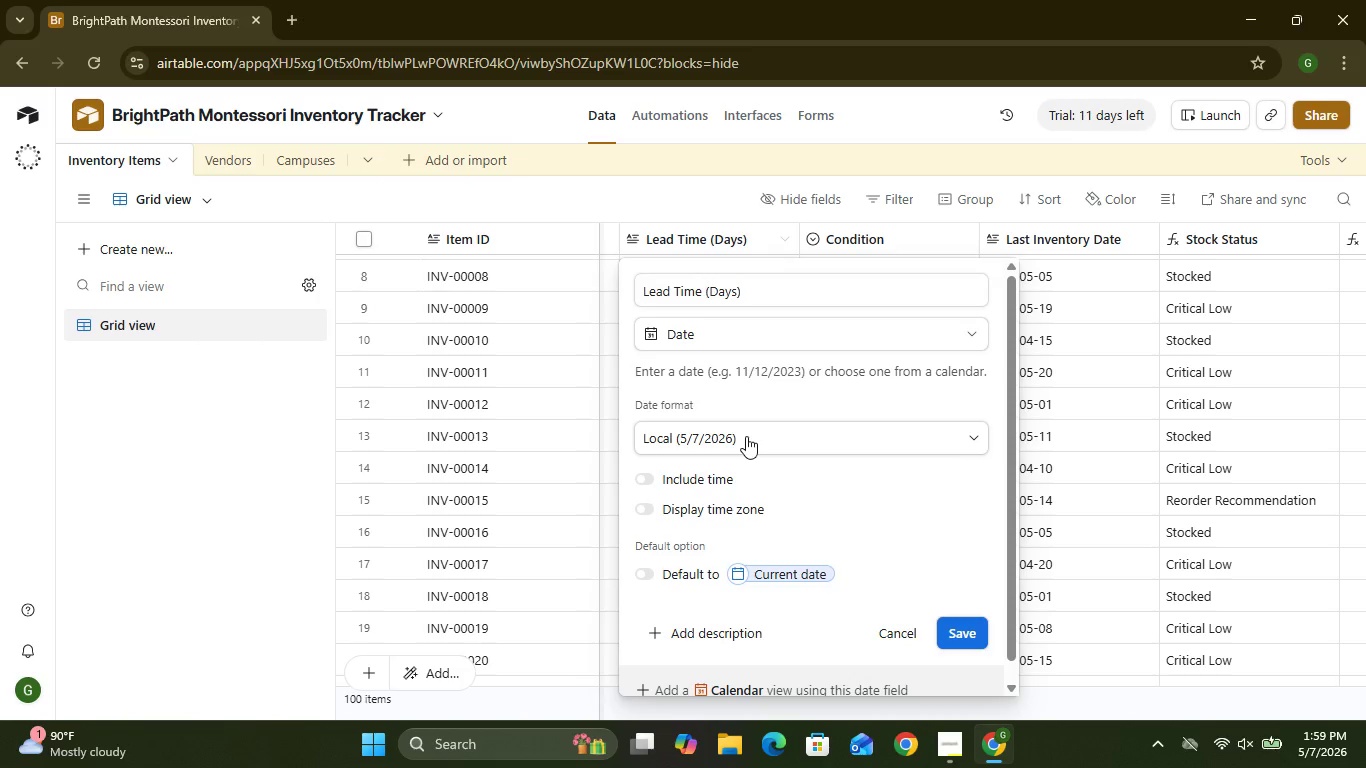 
left_click([746, 436])
 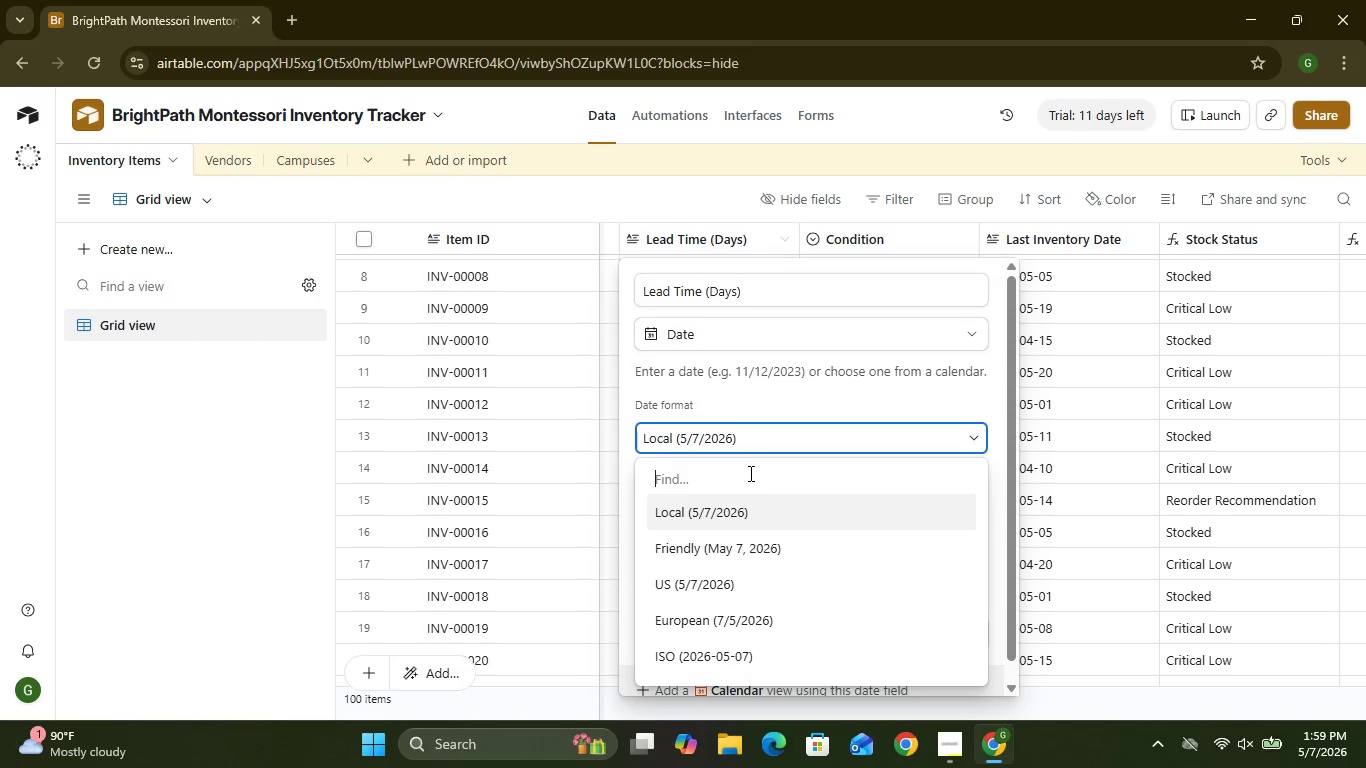 
left_click([738, 385])
 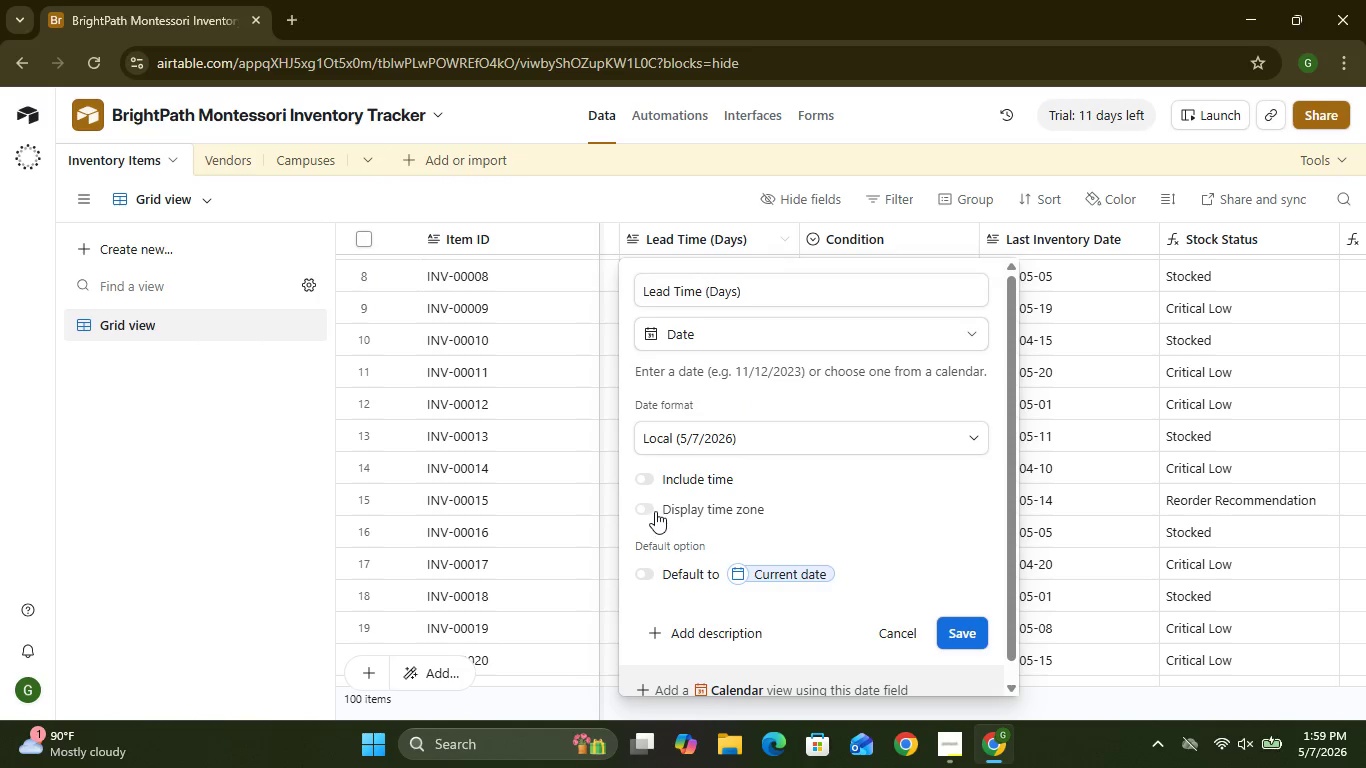 
left_click([653, 511])
 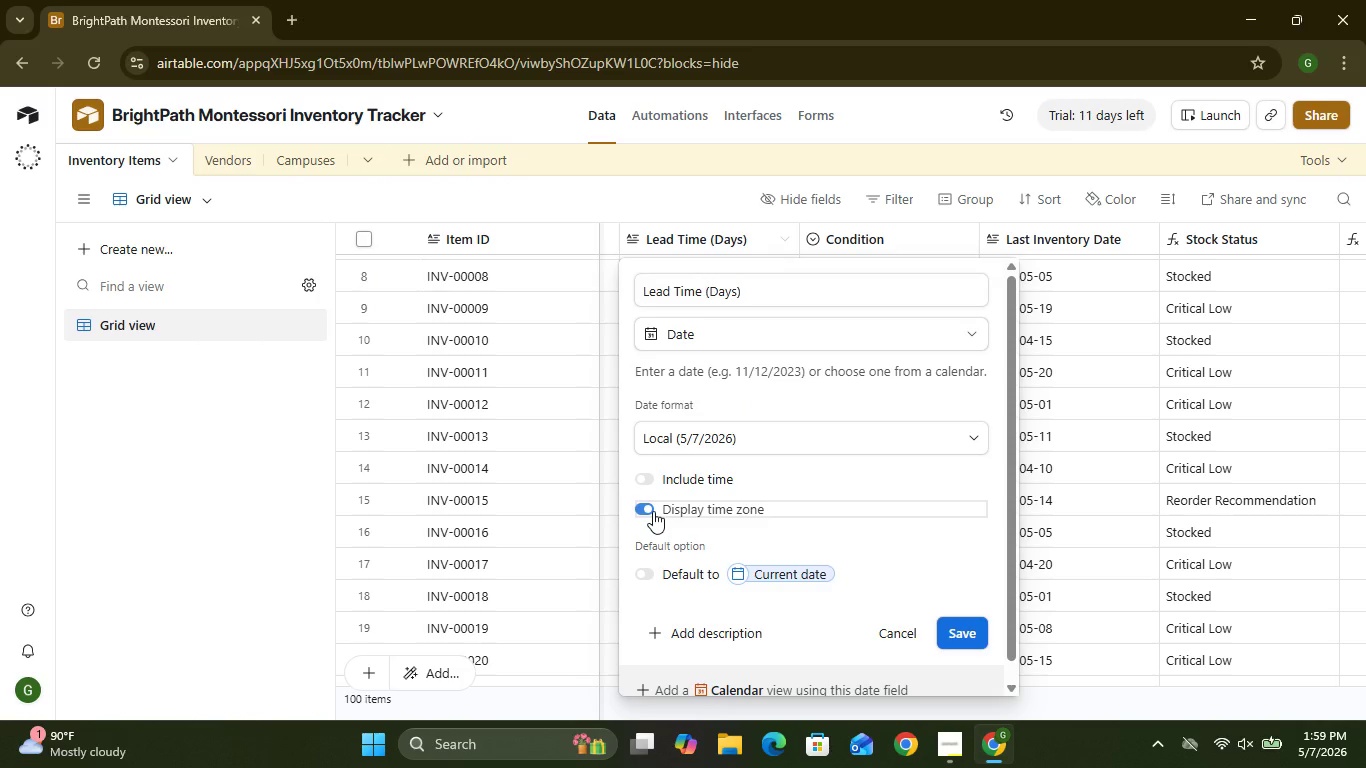 
left_click([653, 511])
 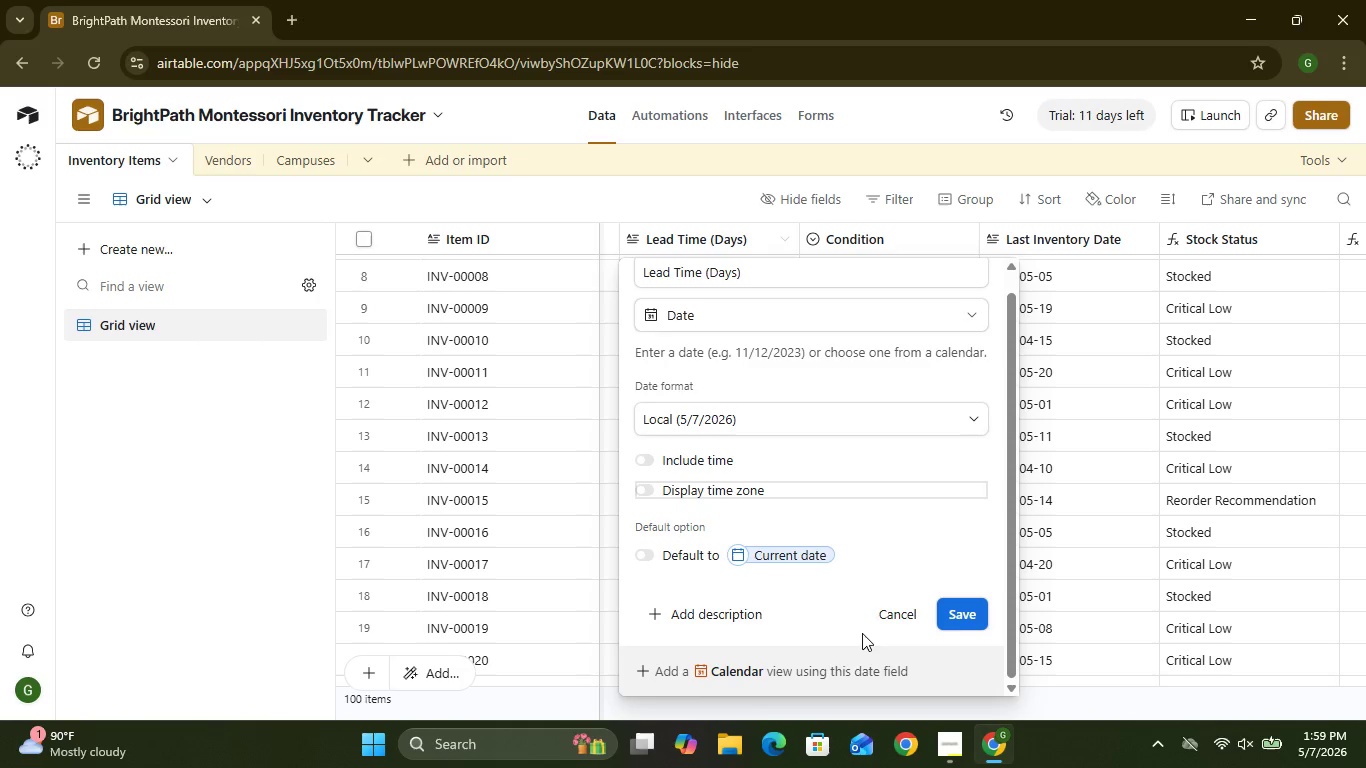 
left_click([888, 614])
 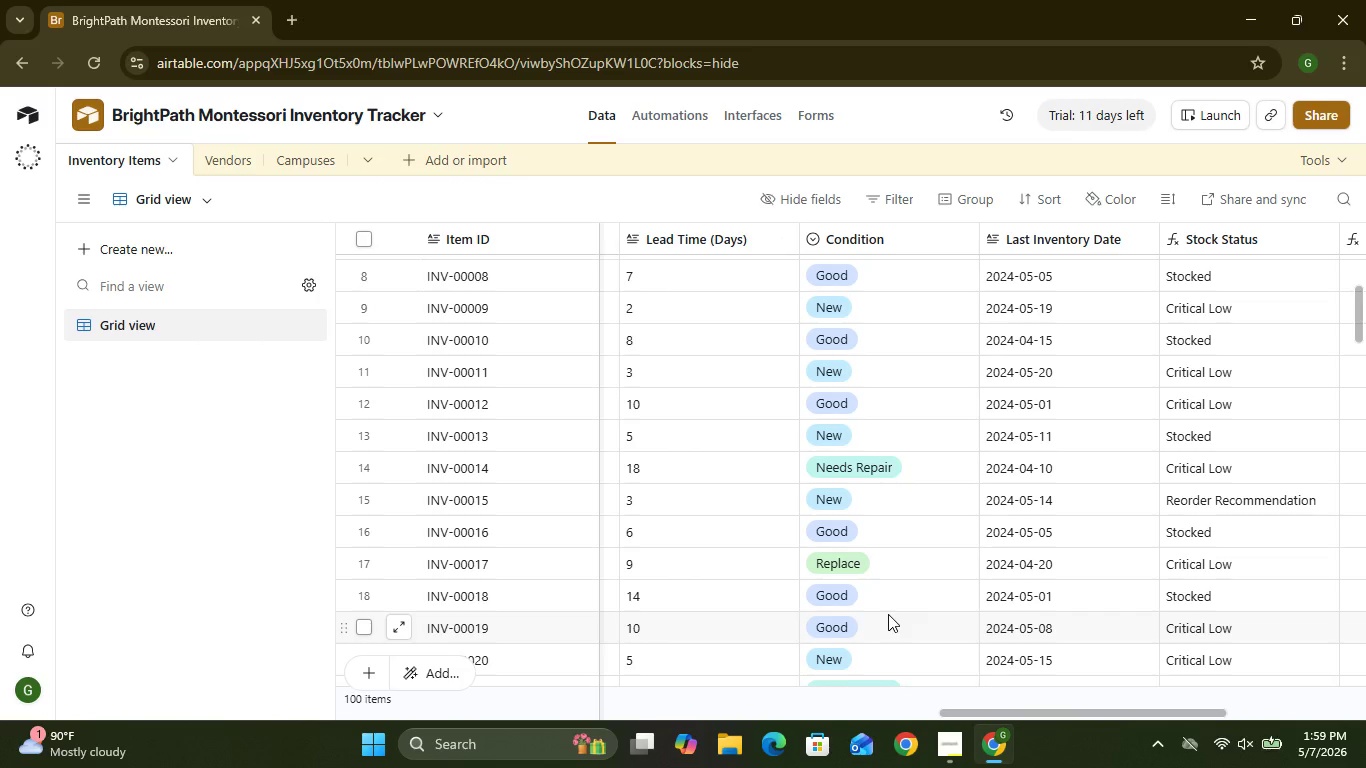 
mouse_move([780, 245])
 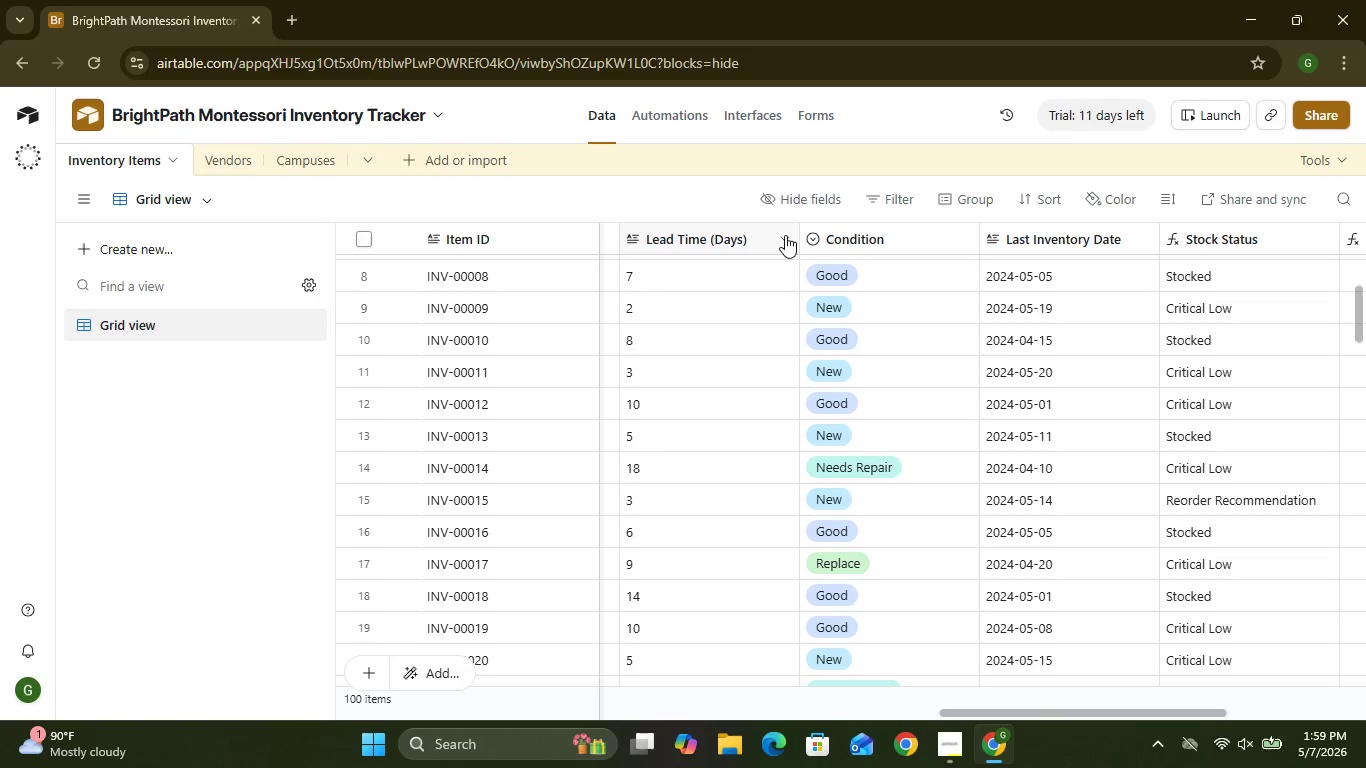 
left_click([785, 235])
 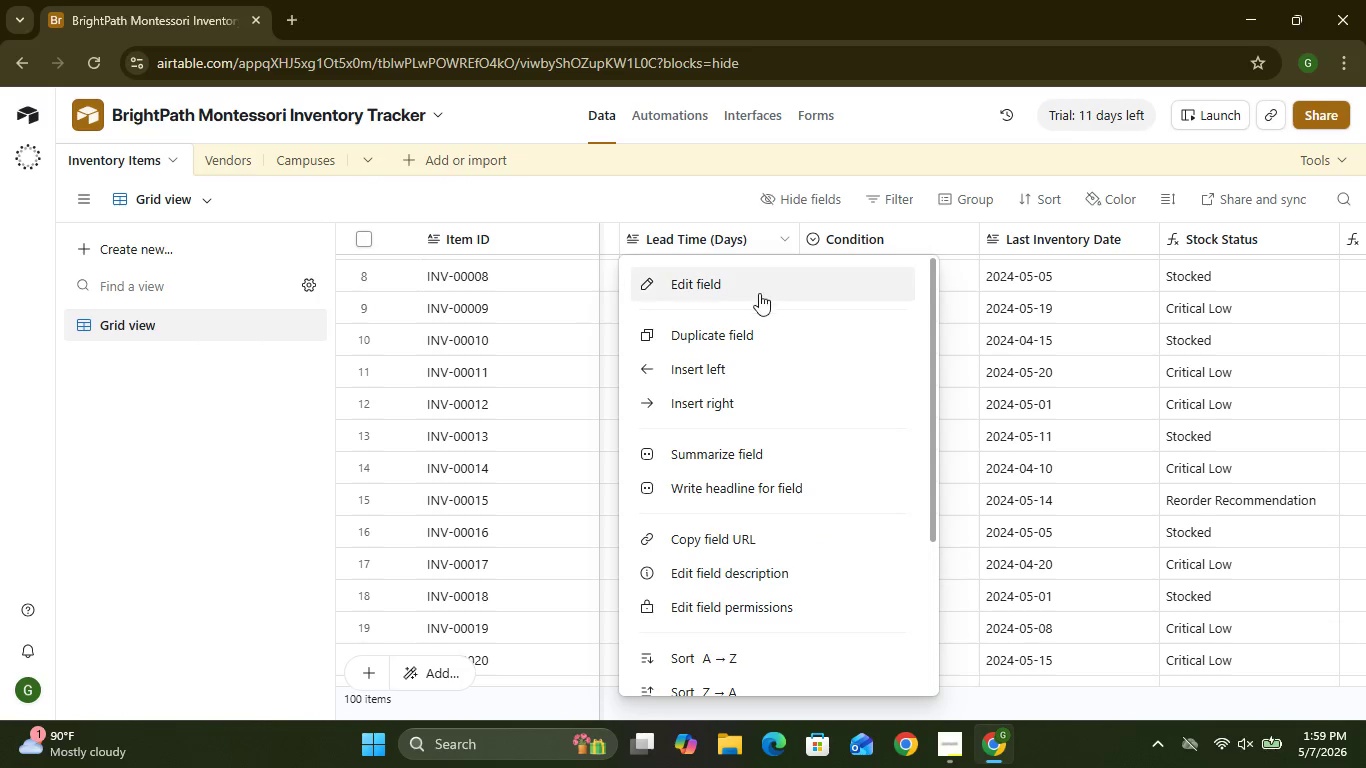 
left_click([759, 293])
 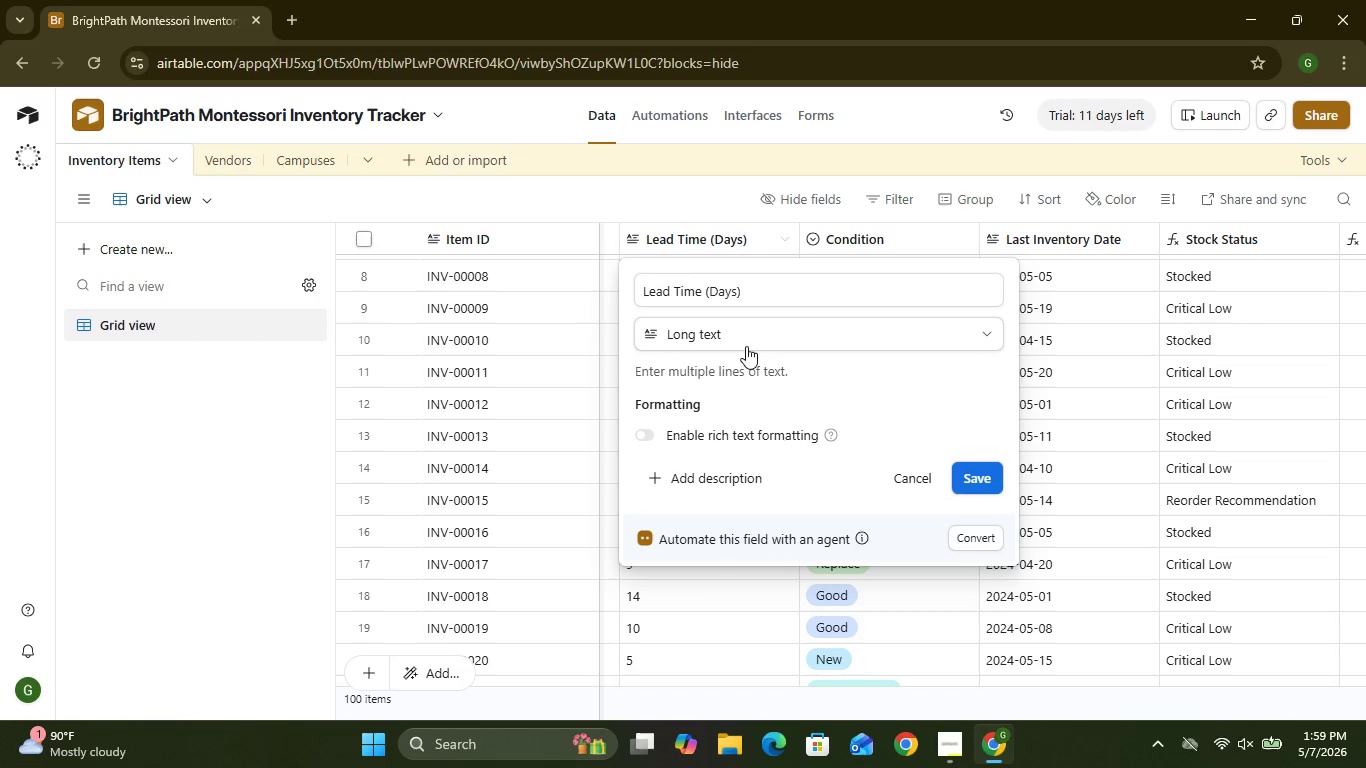 
left_click([749, 338])
 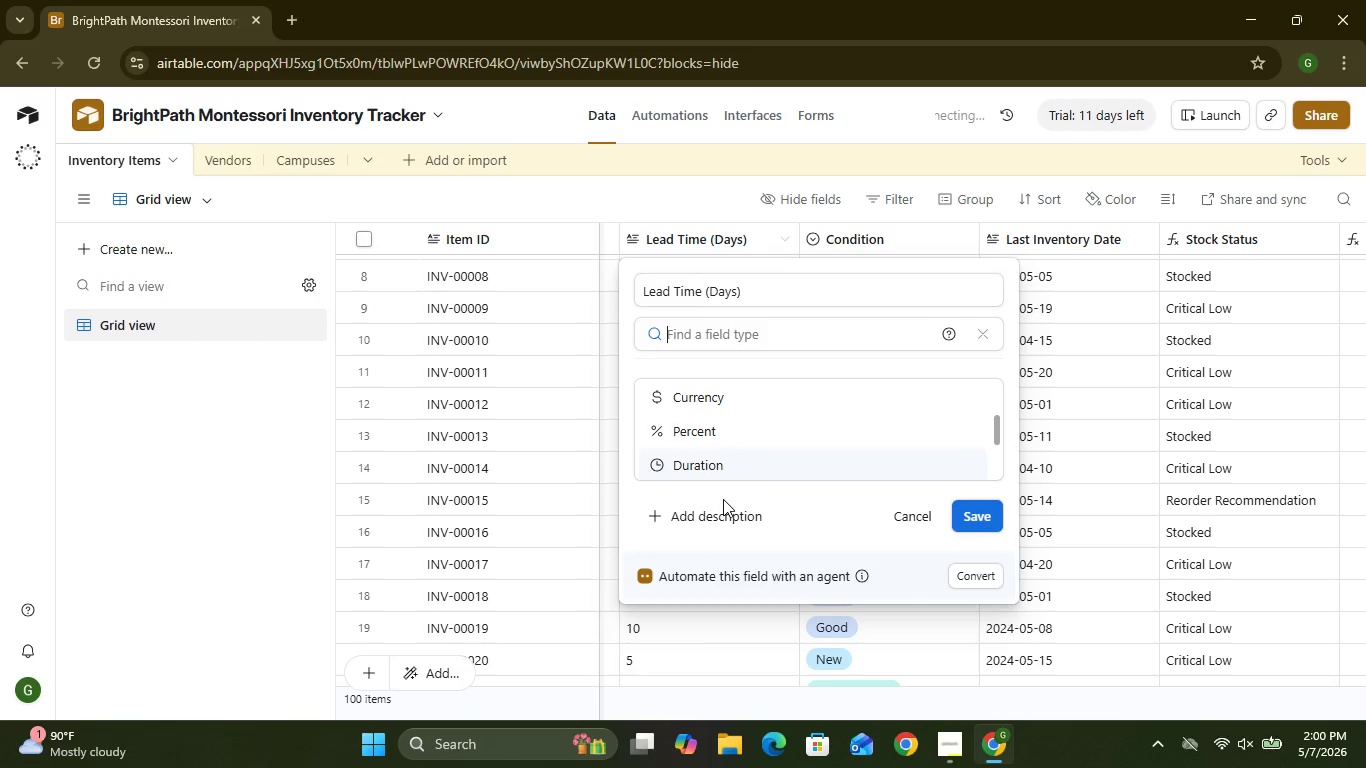 
wait(79.86)
 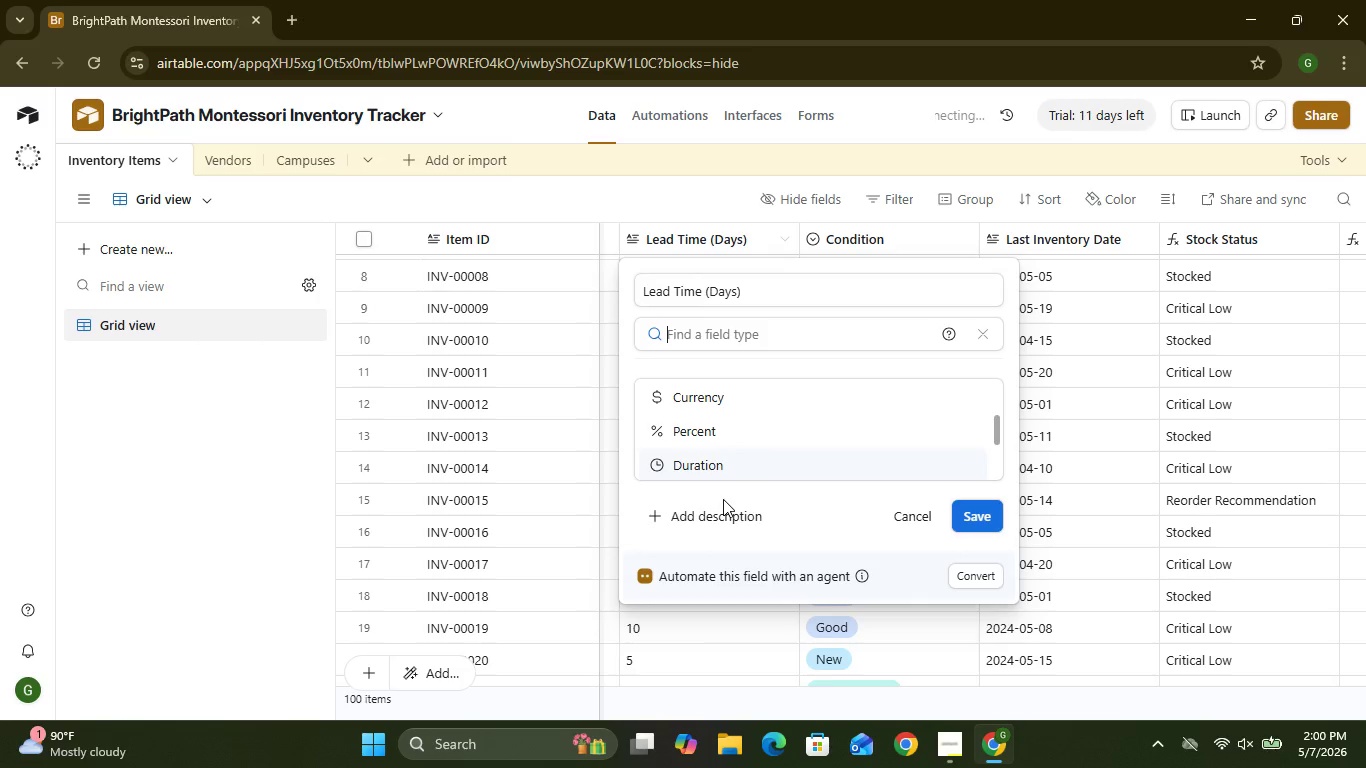 
left_click([915, 519])
 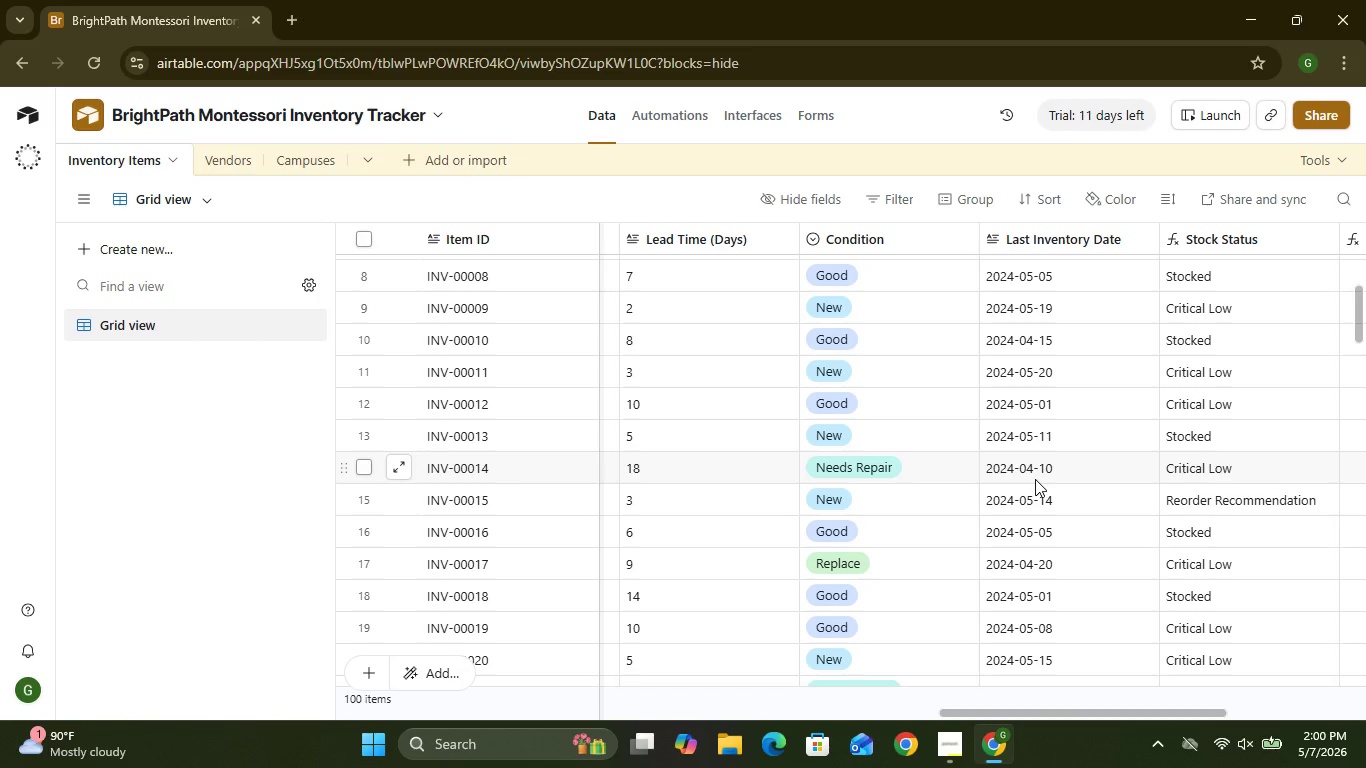 
wait(8.86)
 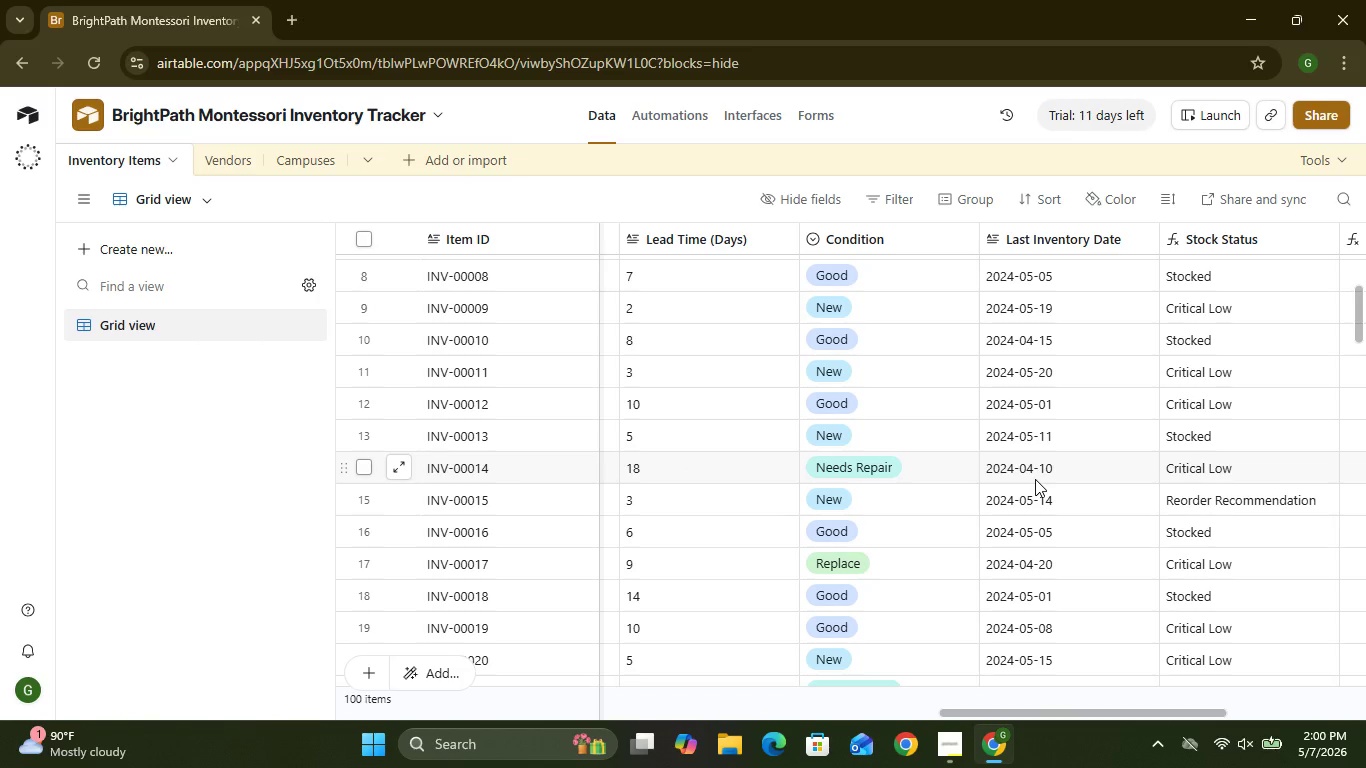 
left_click([1272, 248])
 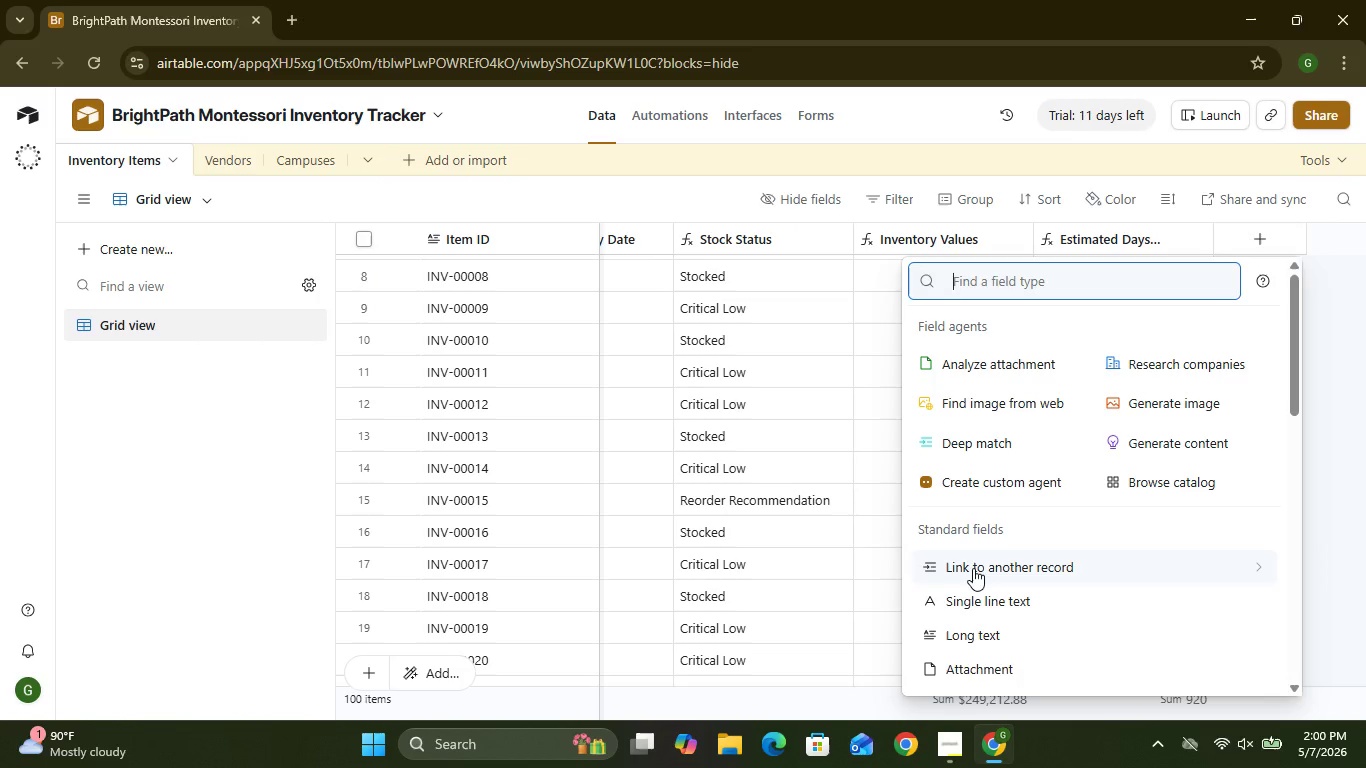 
mouse_move([948, 615])
 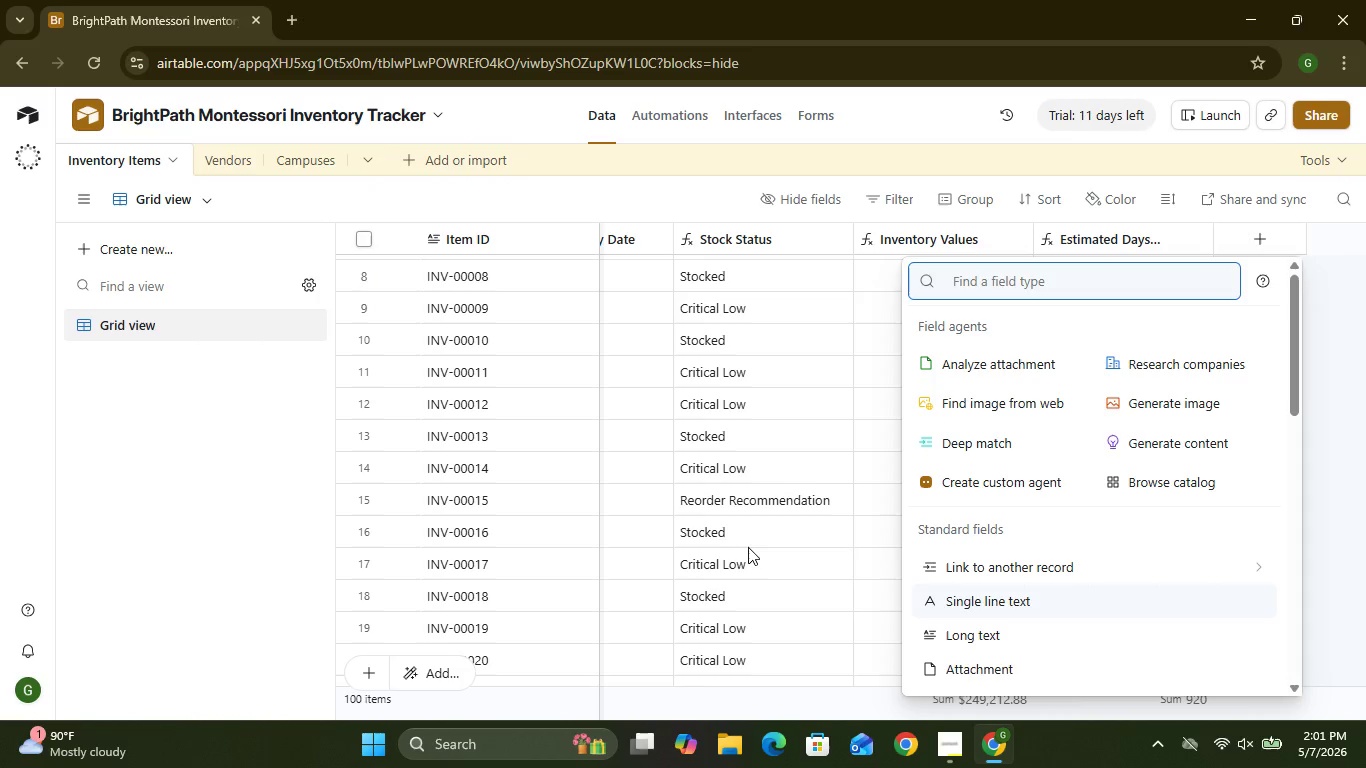 
left_click([748, 547])
 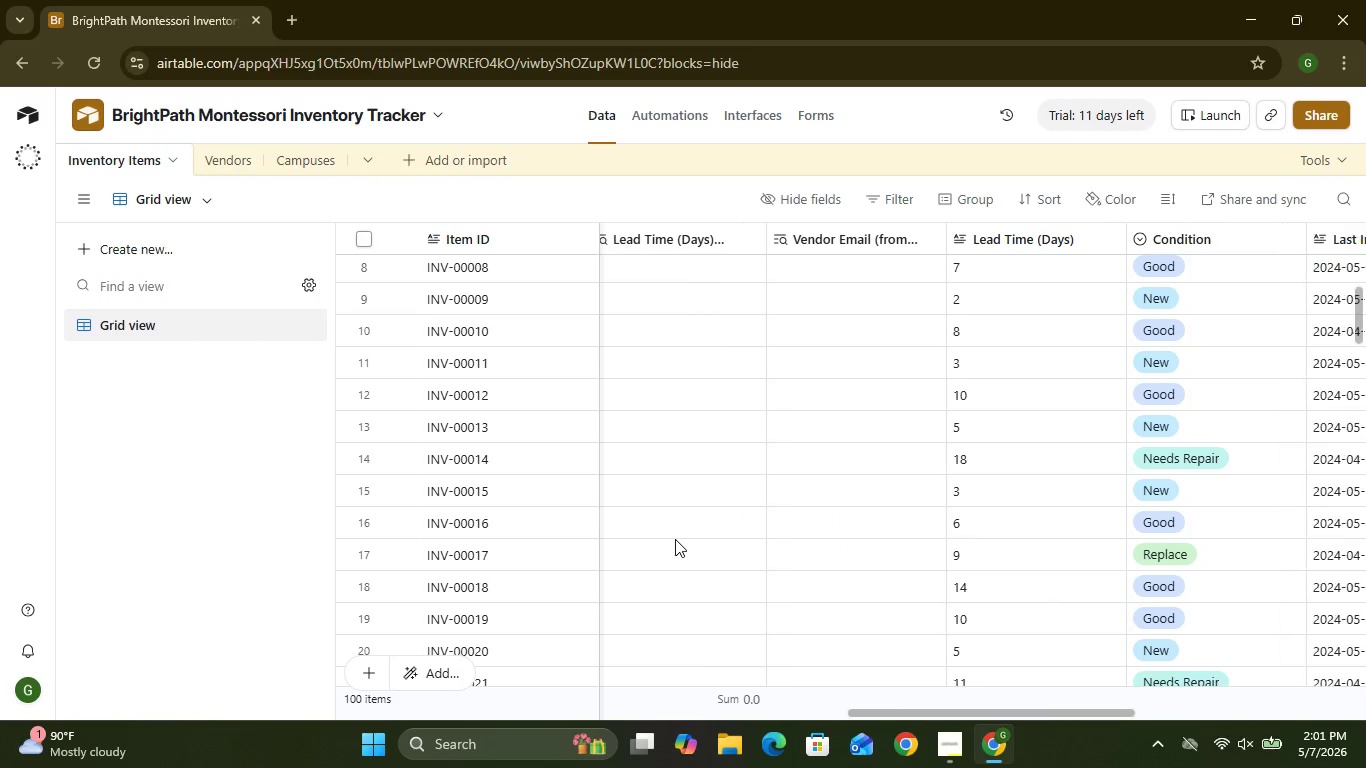 
wait(14.41)
 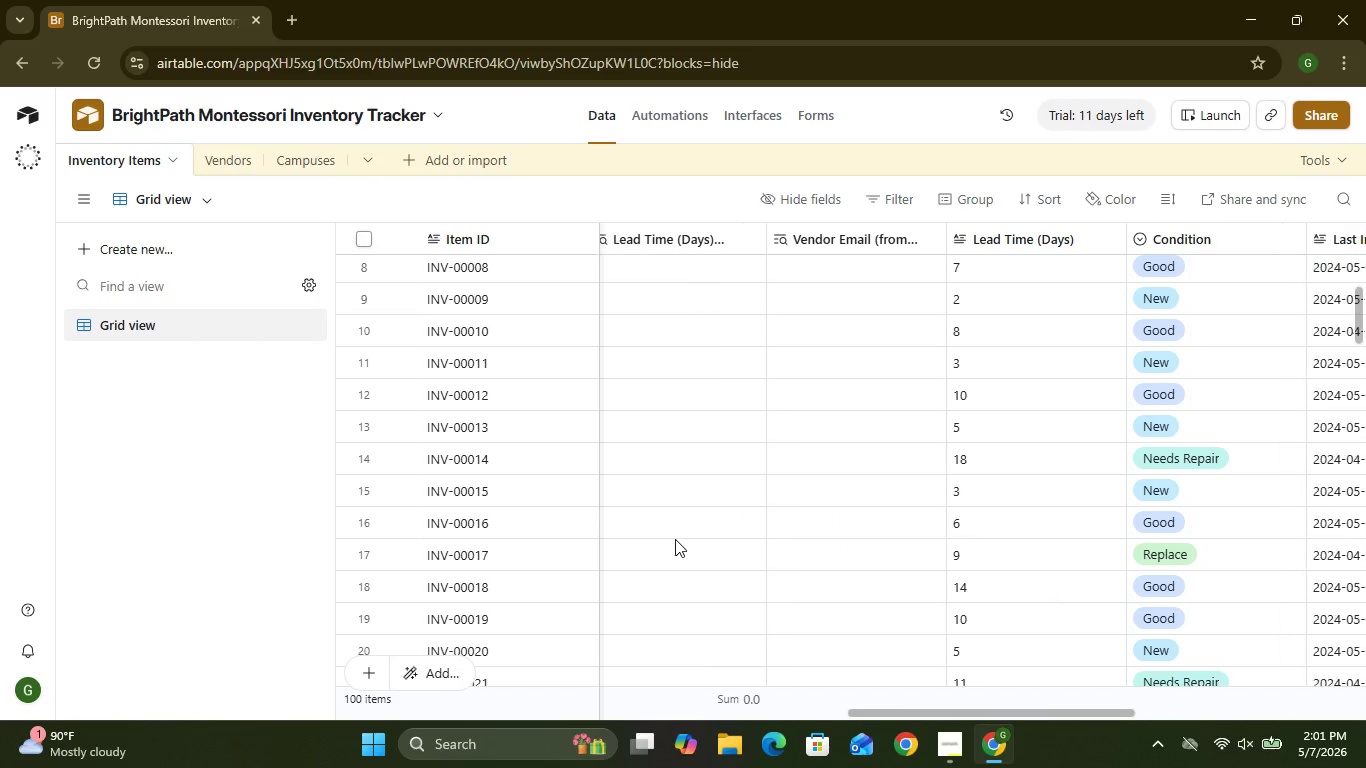 
left_click([847, 238])
 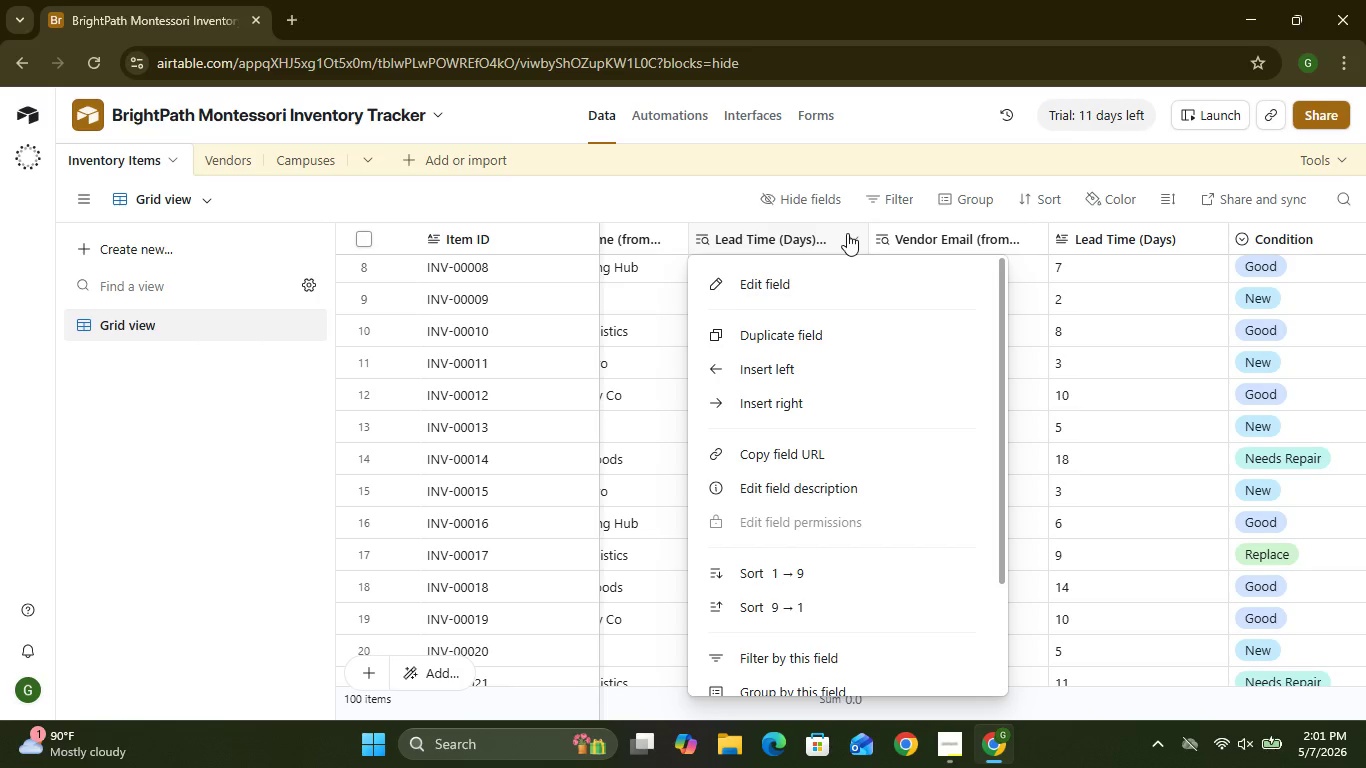 
wait(5.34)
 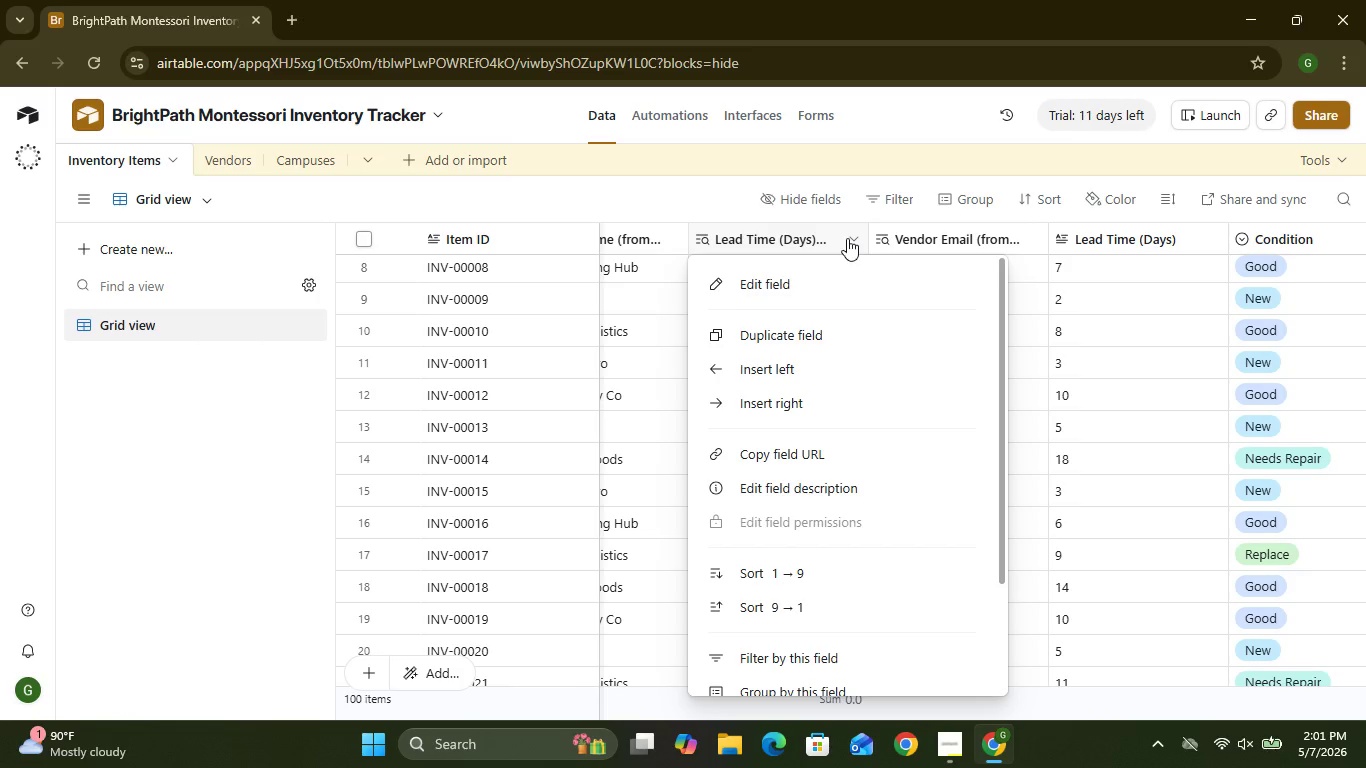 
left_click([812, 283])
 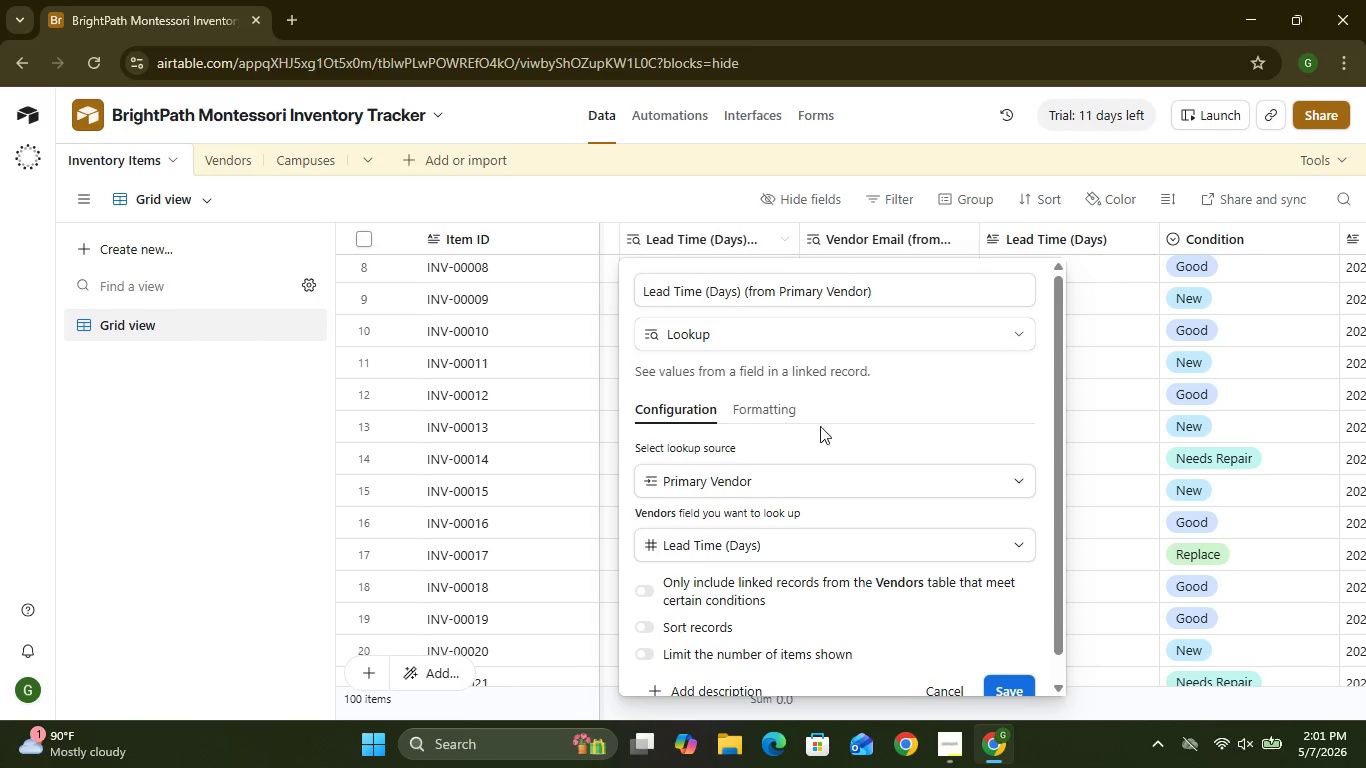 
wait(7.0)
 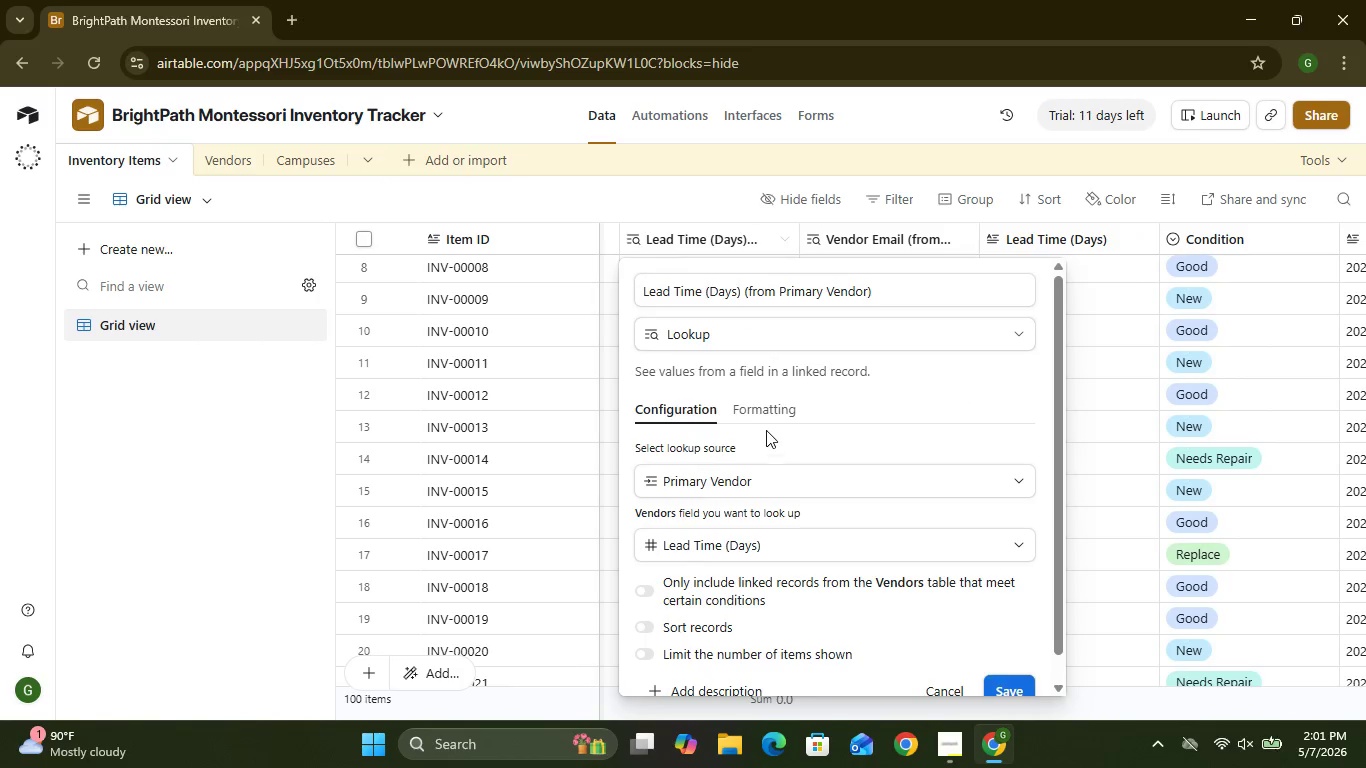 
left_click([1013, 697])
 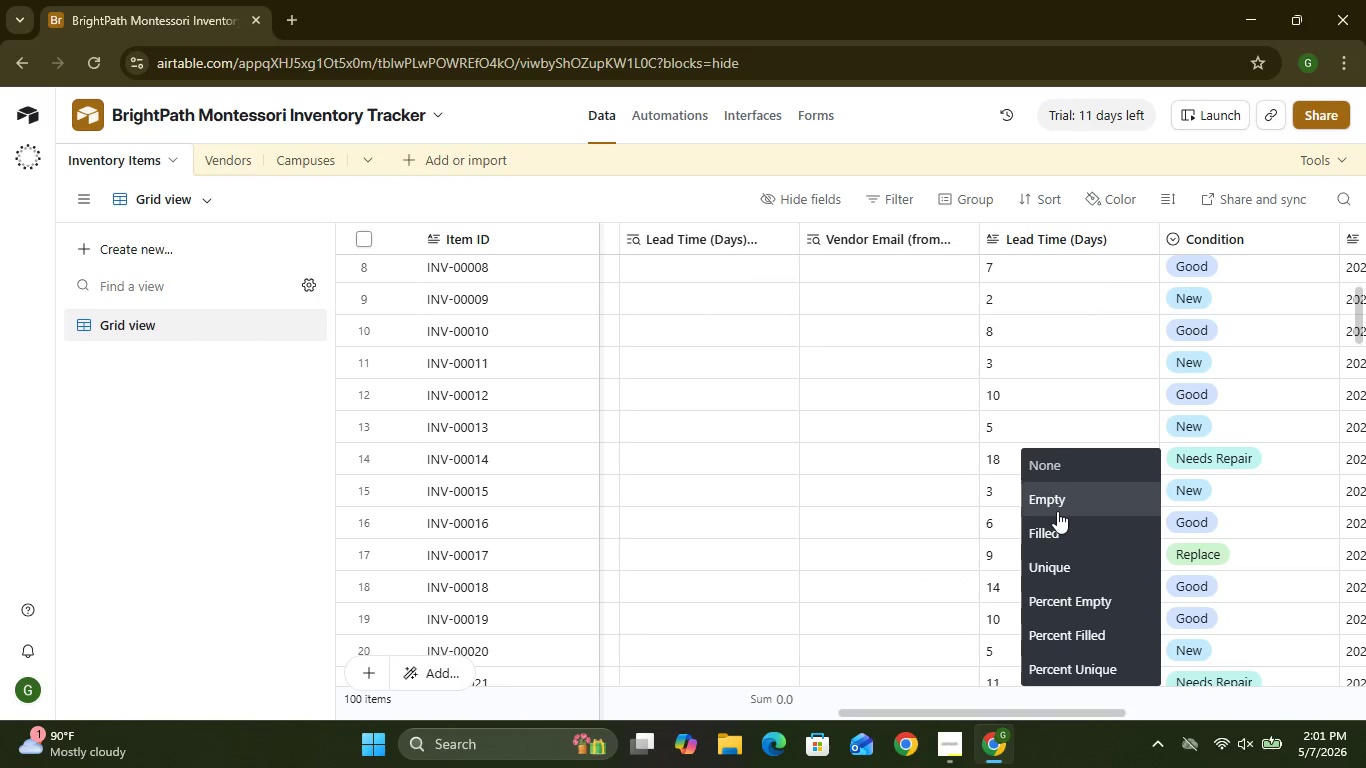 
left_click([785, 542])
 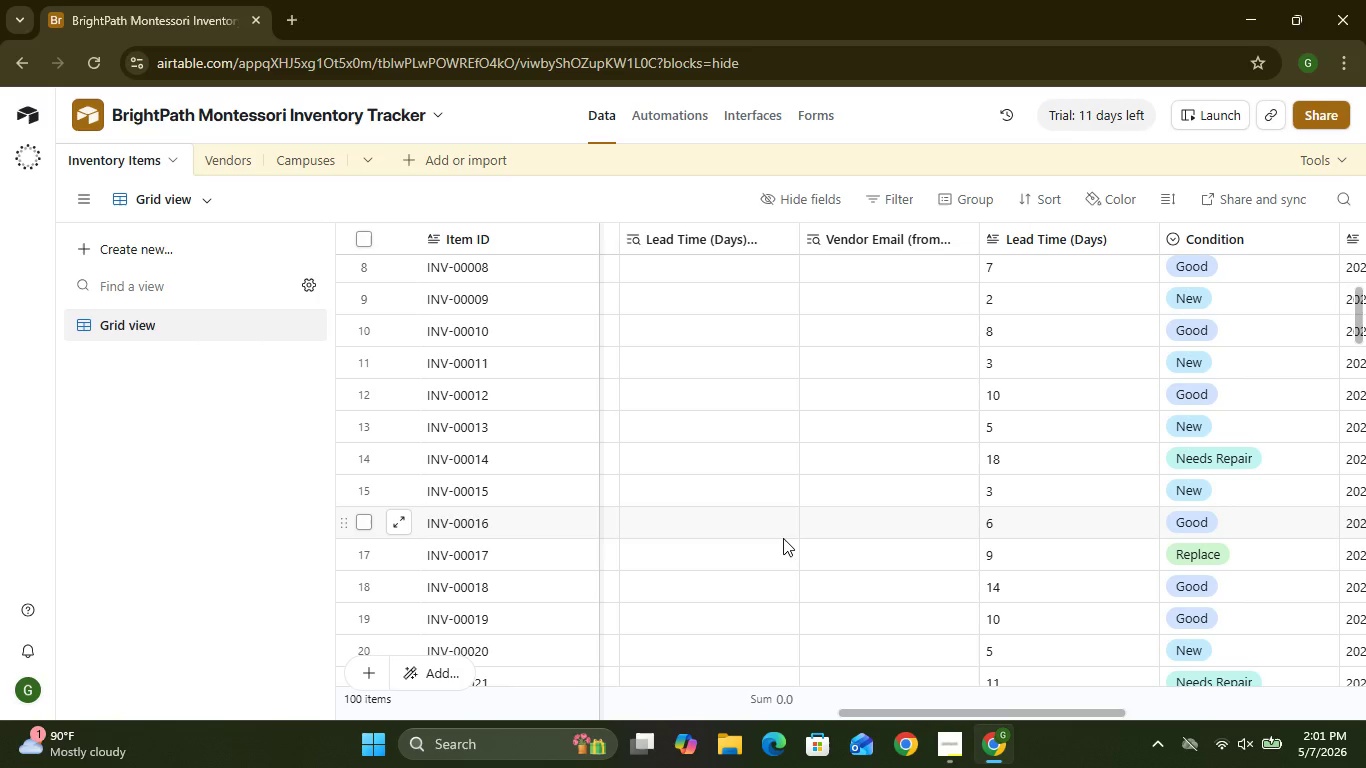 
wait(11.2)
 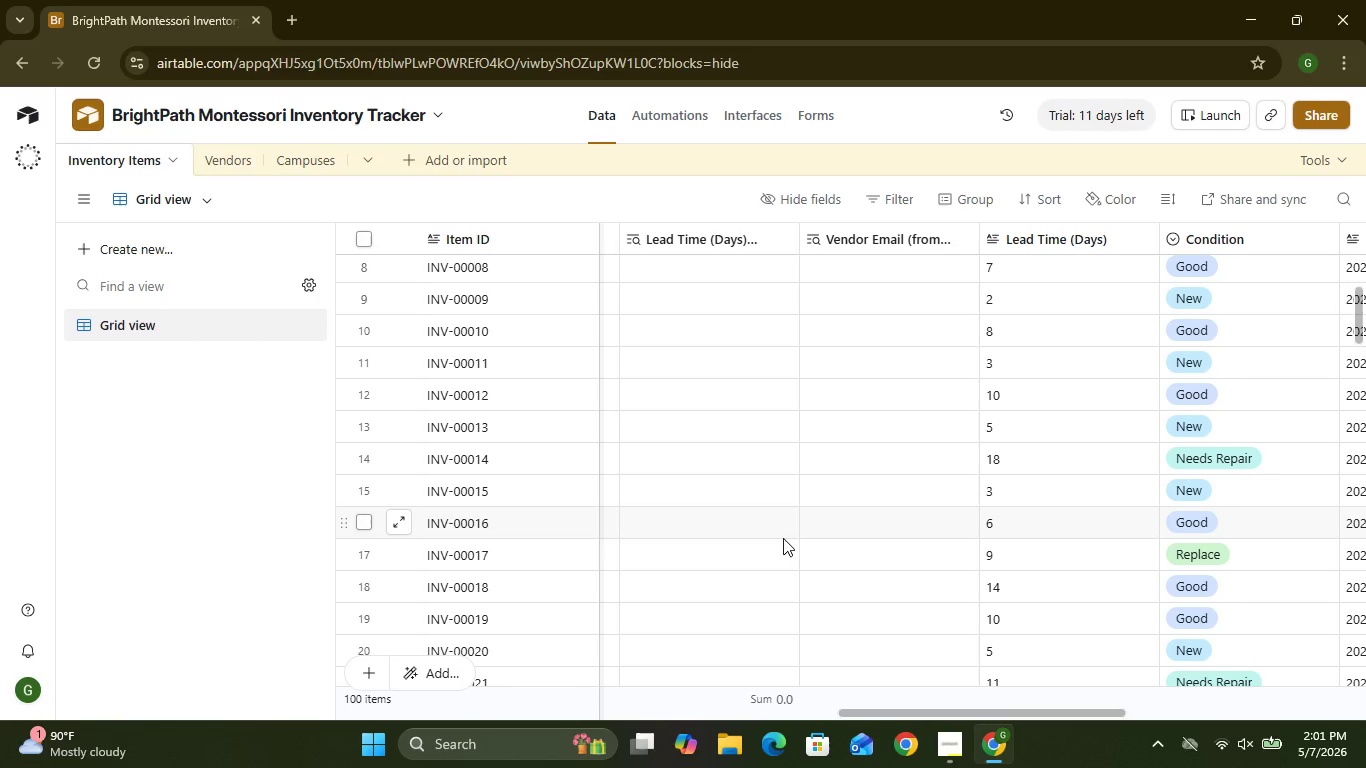 
left_click([782, 238])
 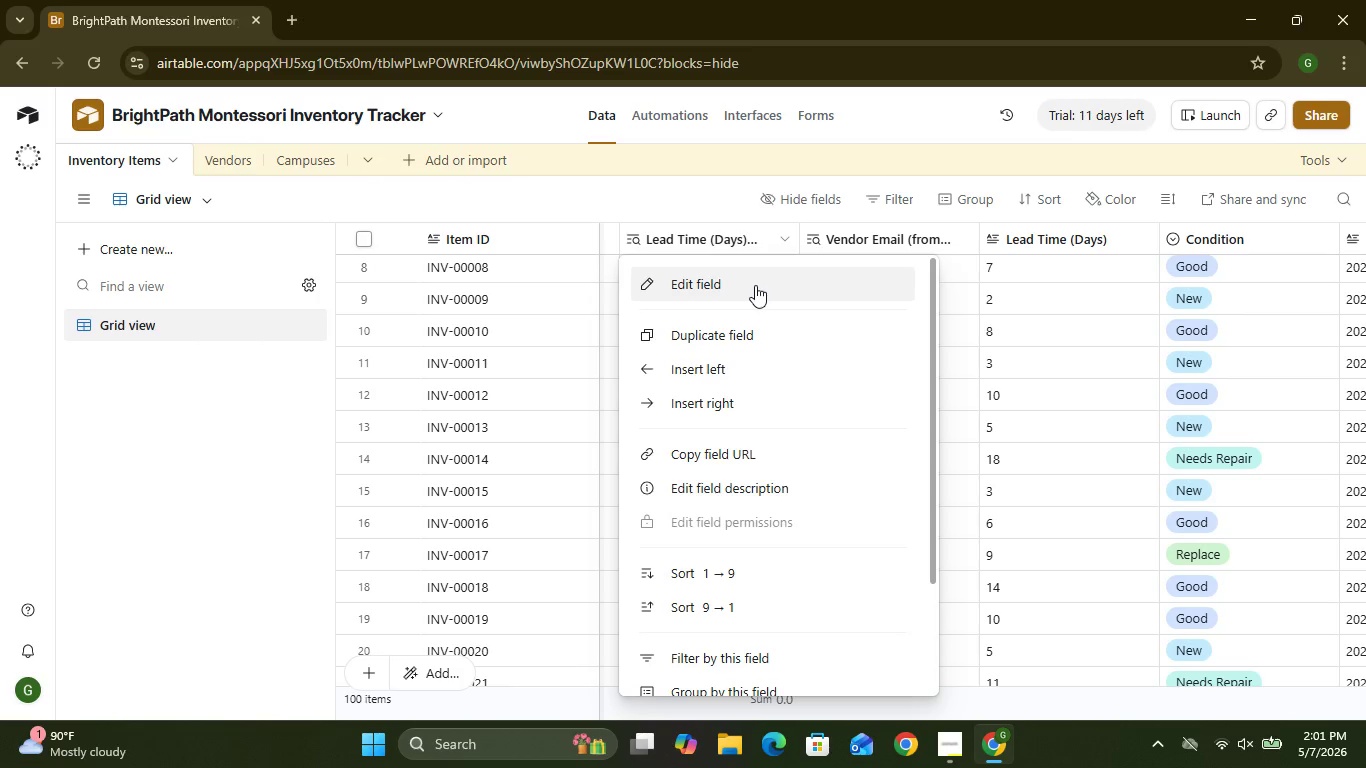 
left_click([755, 285])
 